 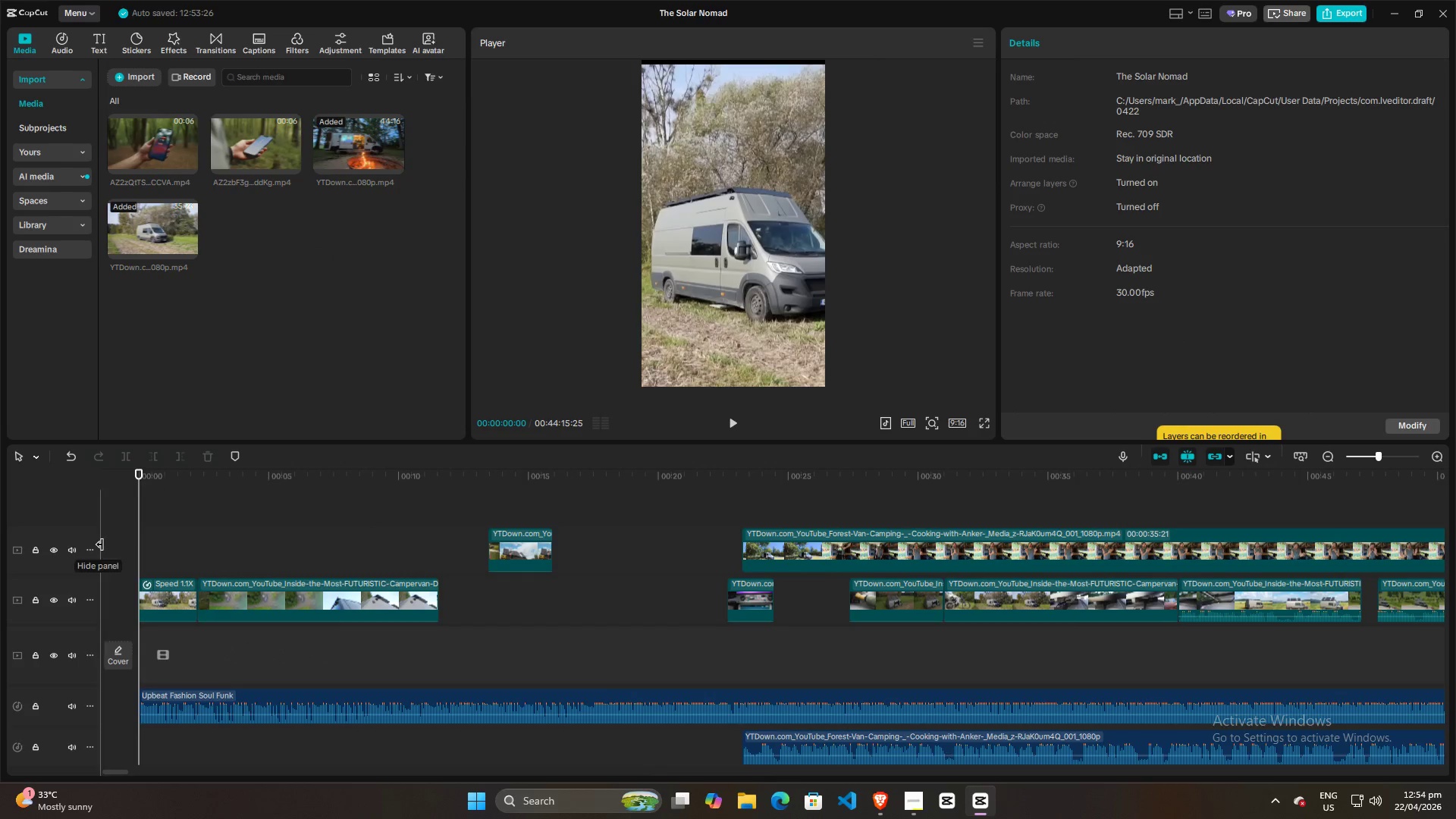 
key(Space)
 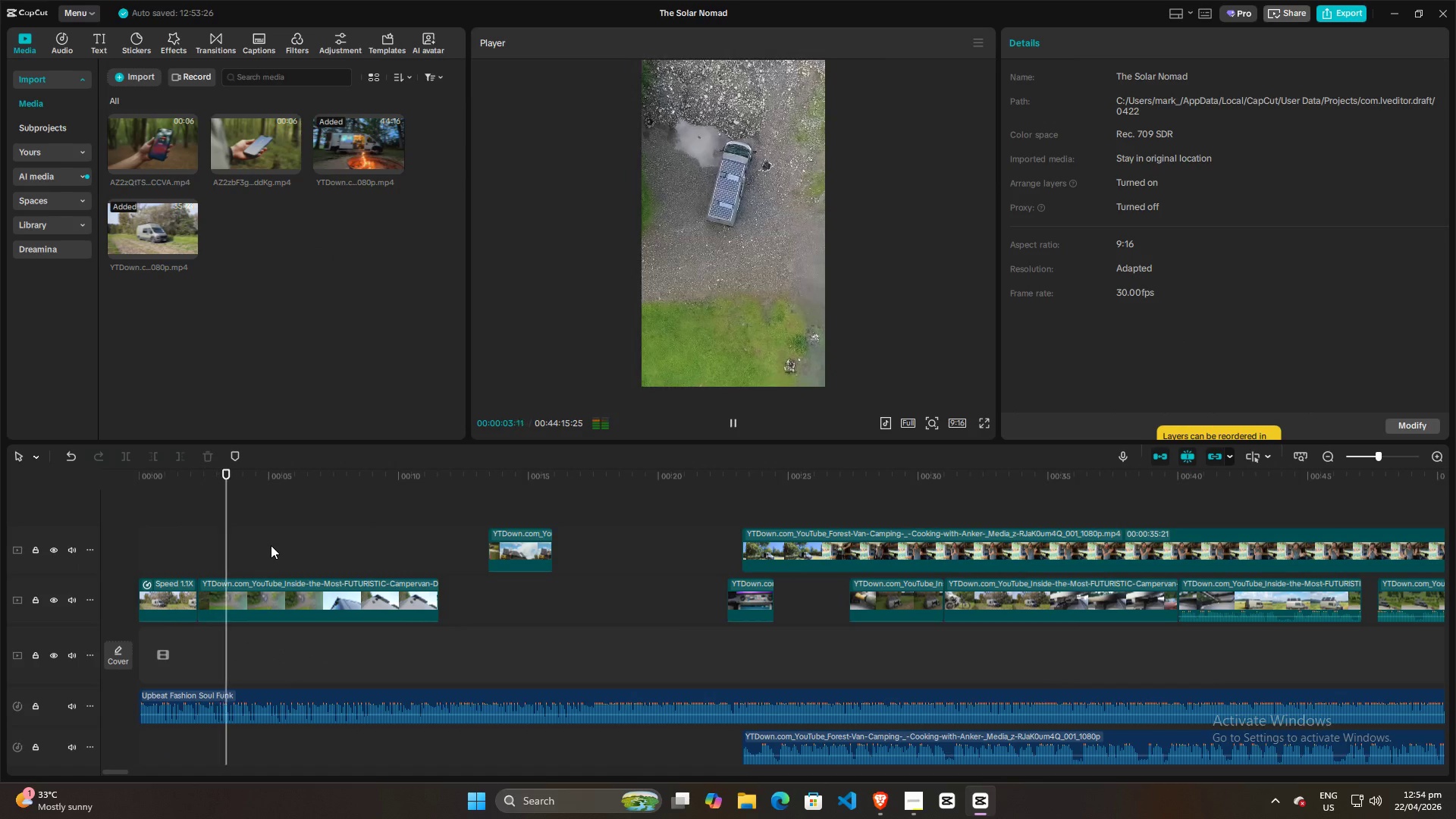 
key(Space)
 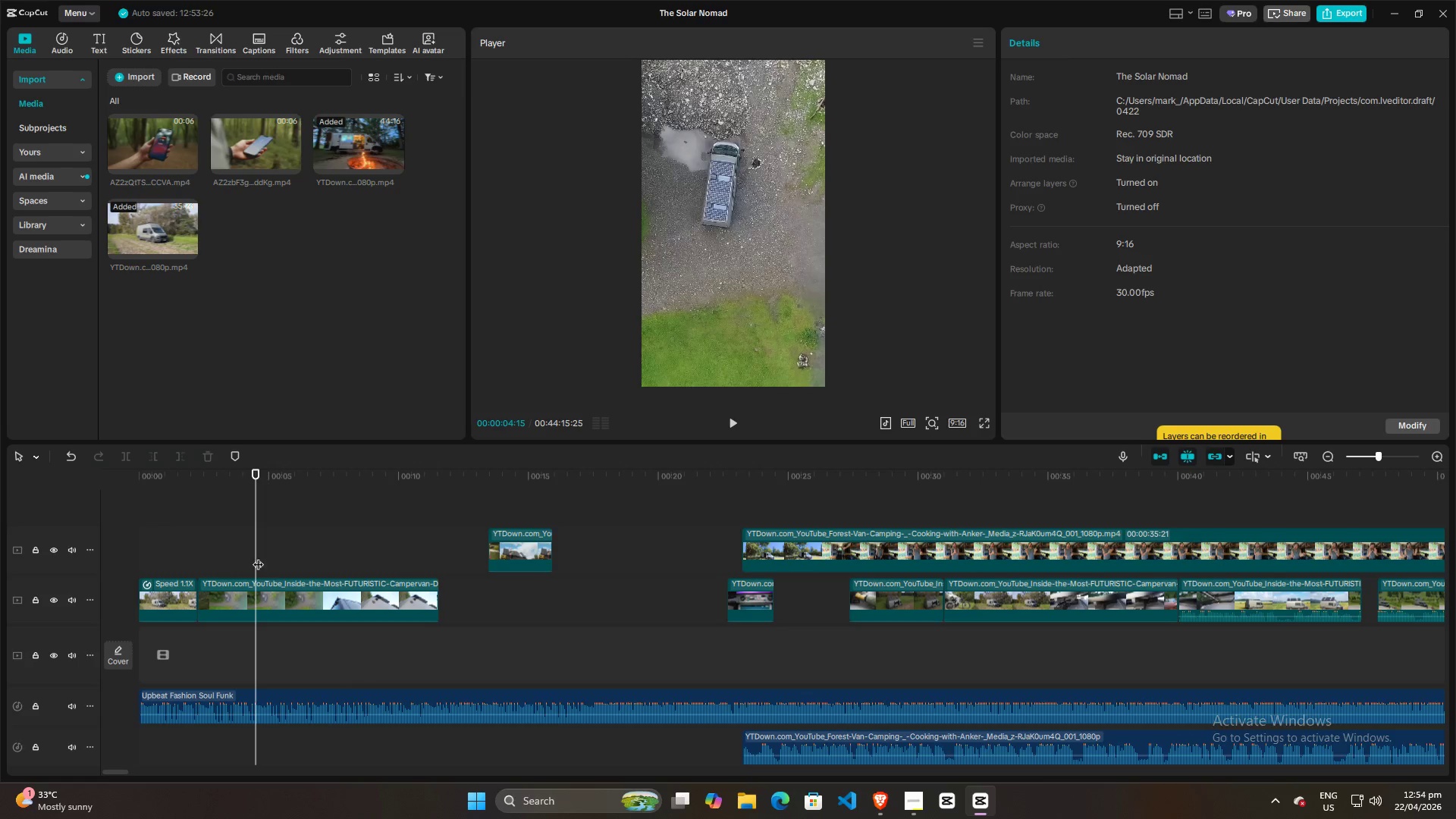 
left_click_drag(start_coordinate=[253, 552], to_coordinate=[226, 552])
 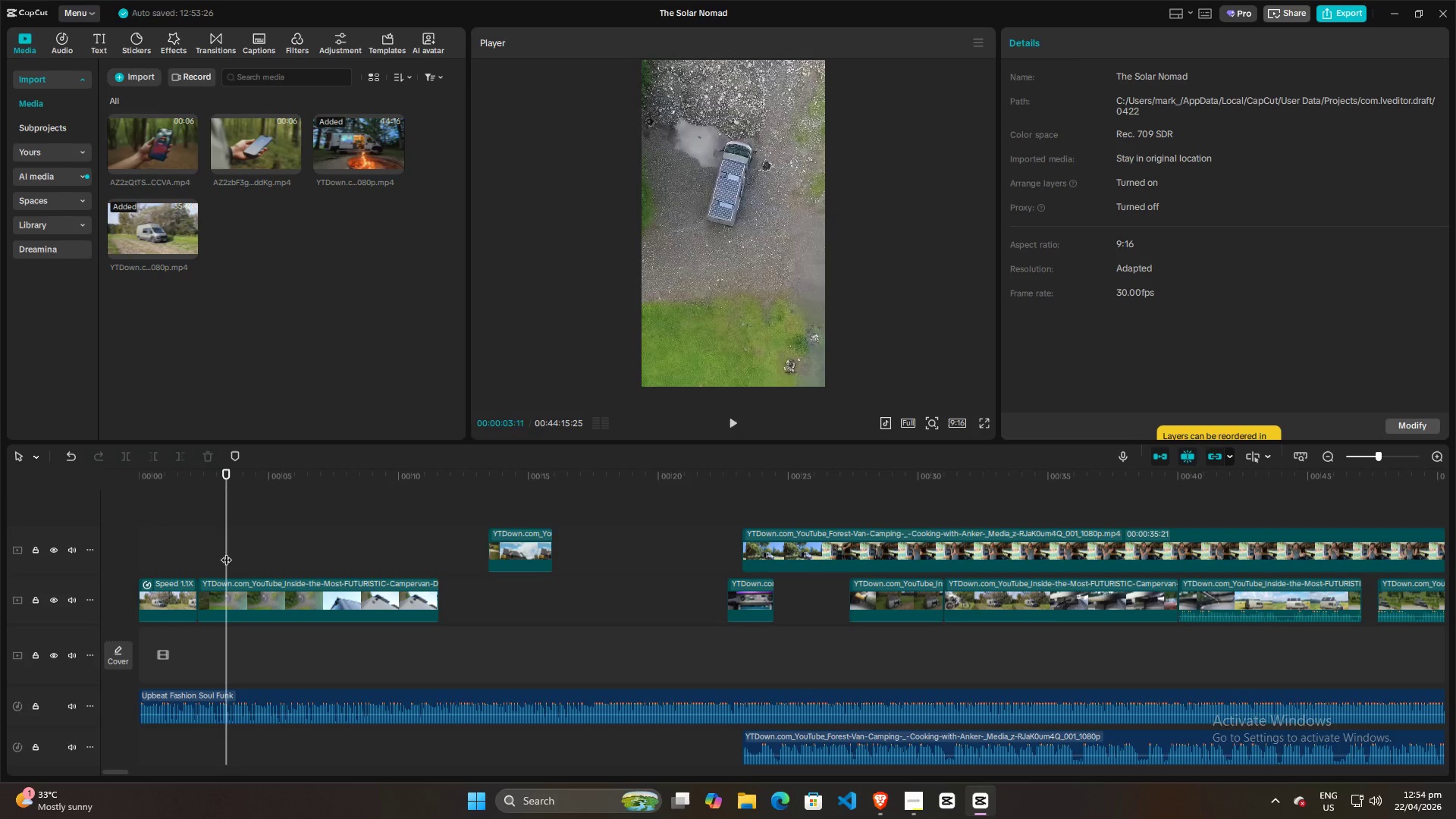 
key(Space)
 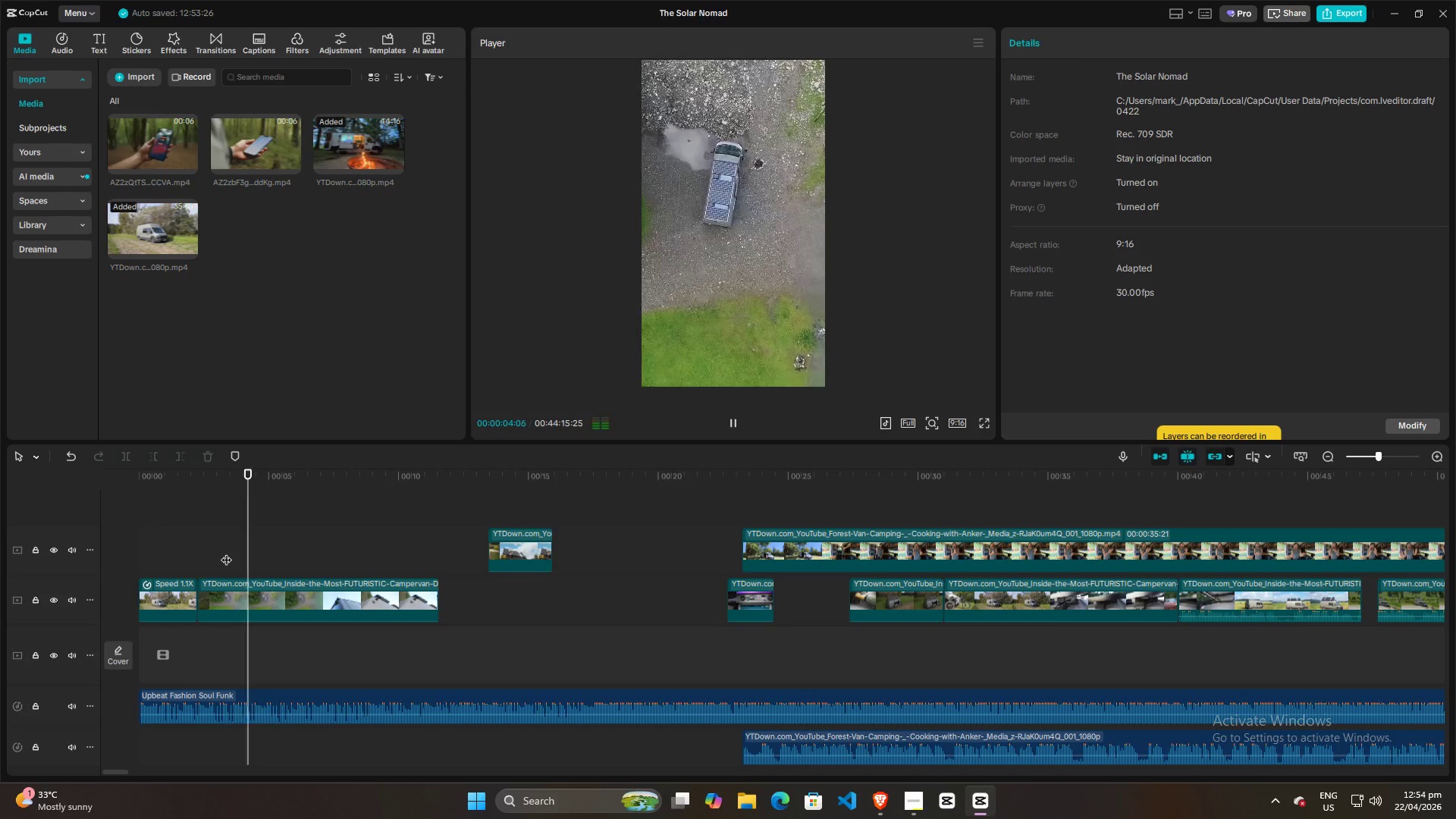 
key(Space)
 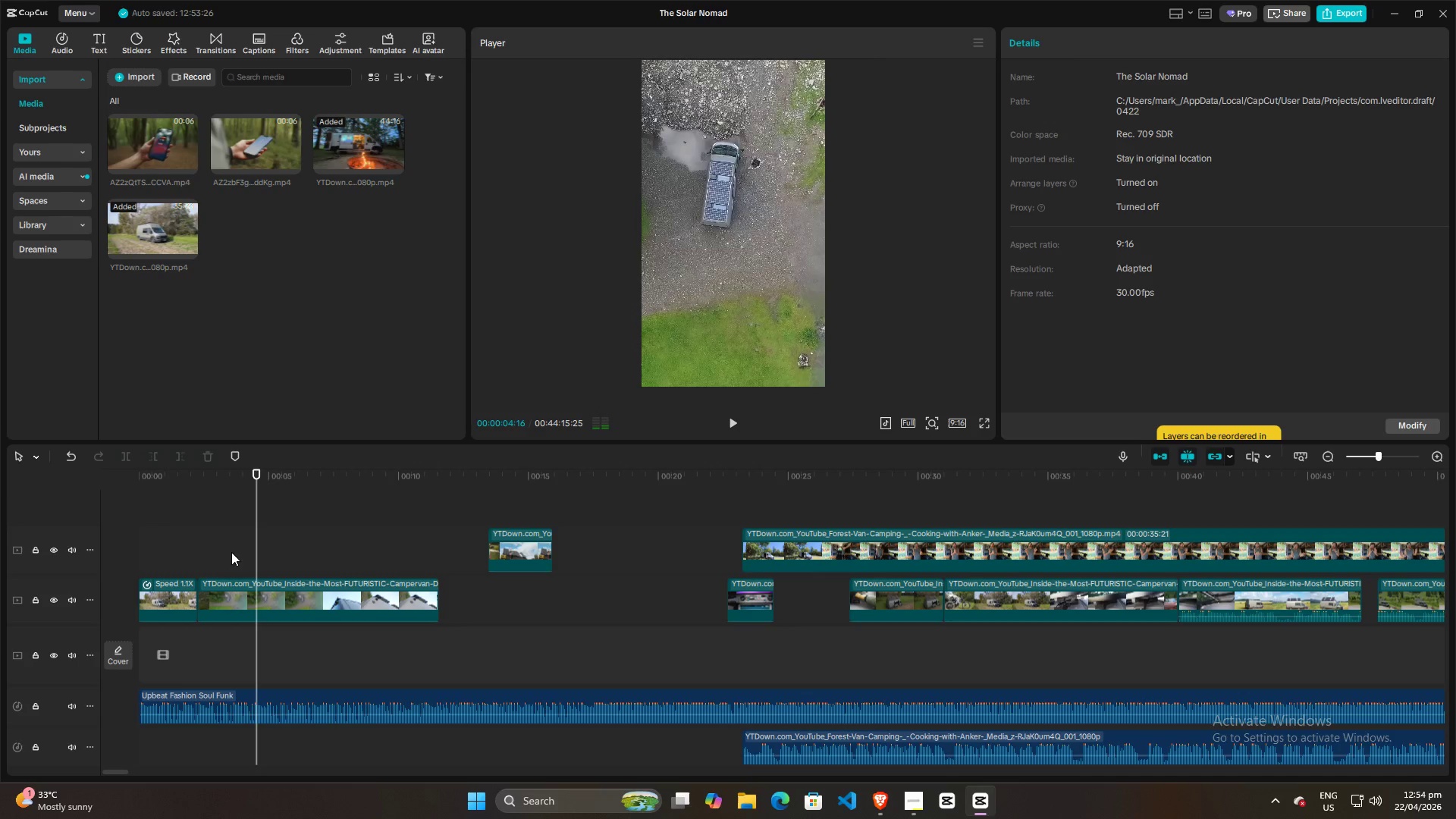 
left_click([231, 552])
 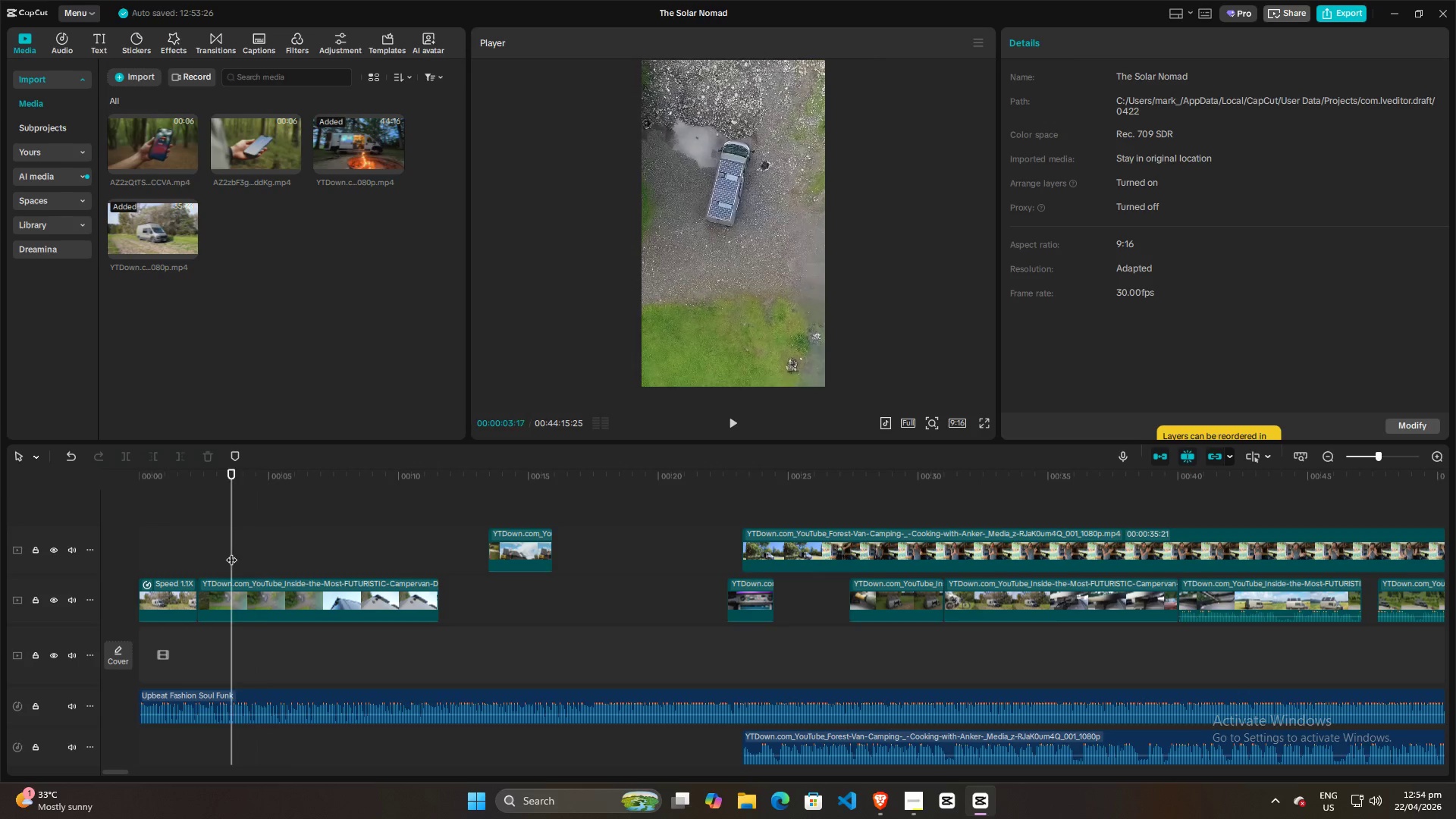 
key(Space)
 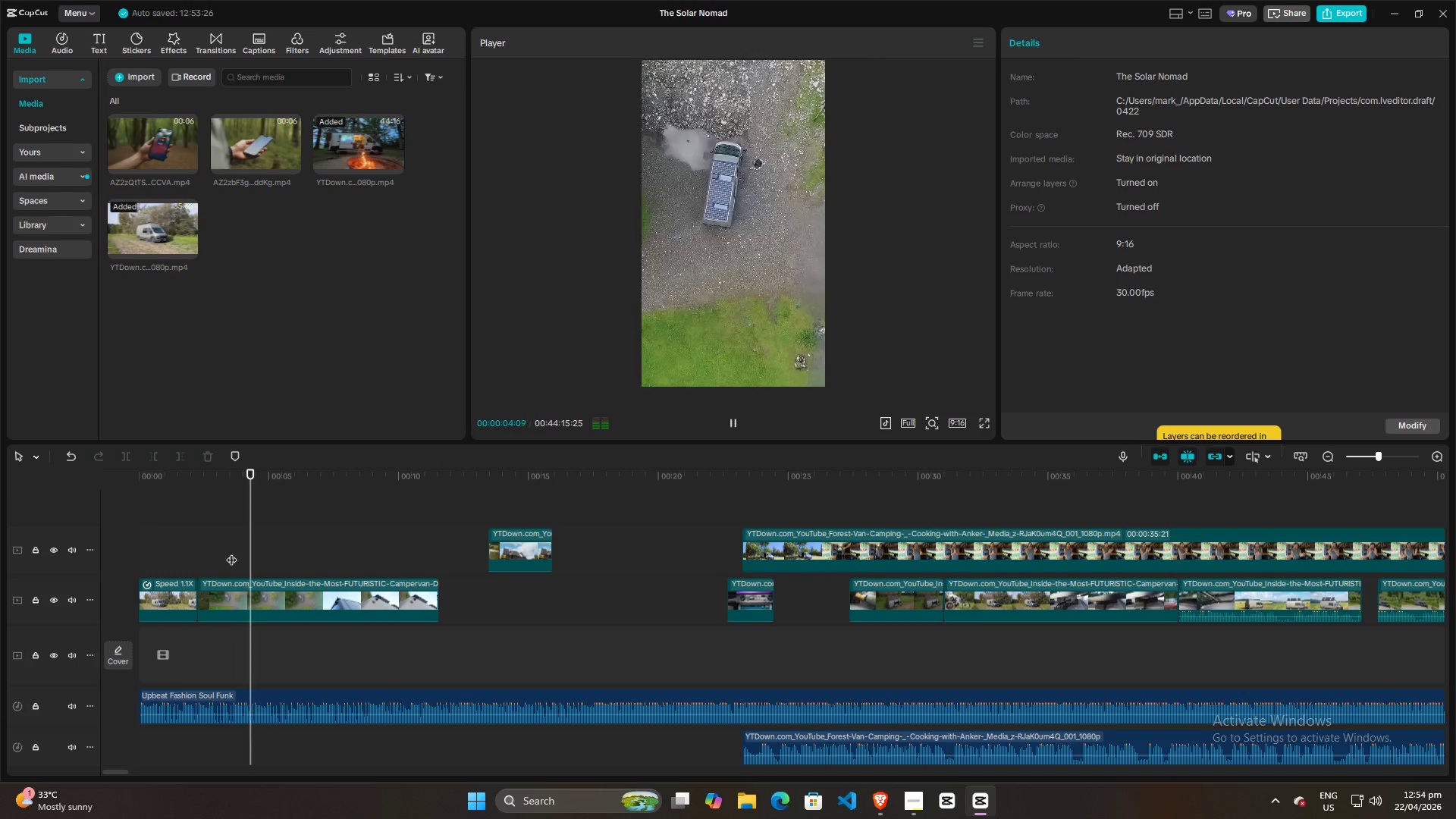 
key(Space)
 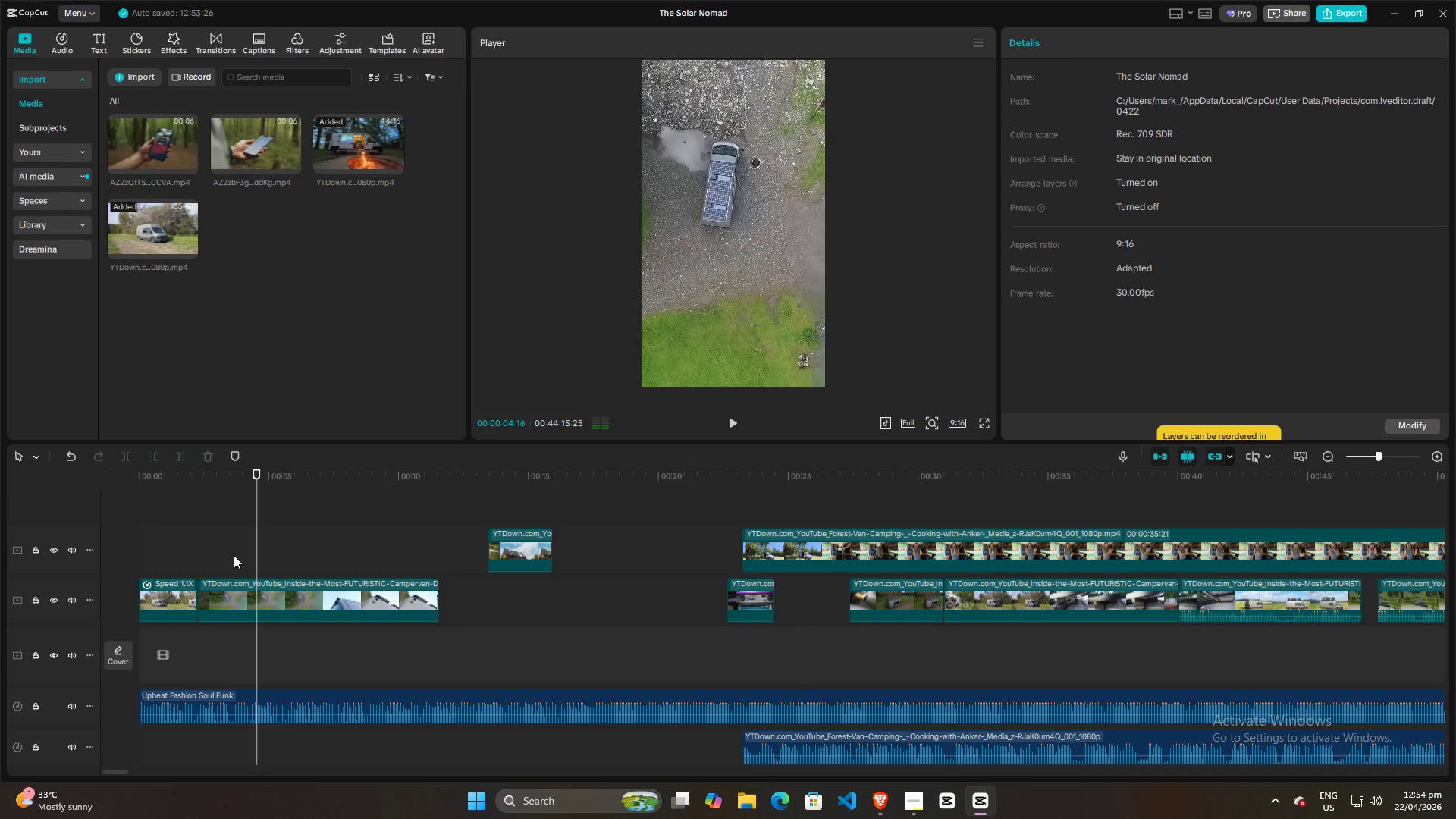 
left_click([234, 556])
 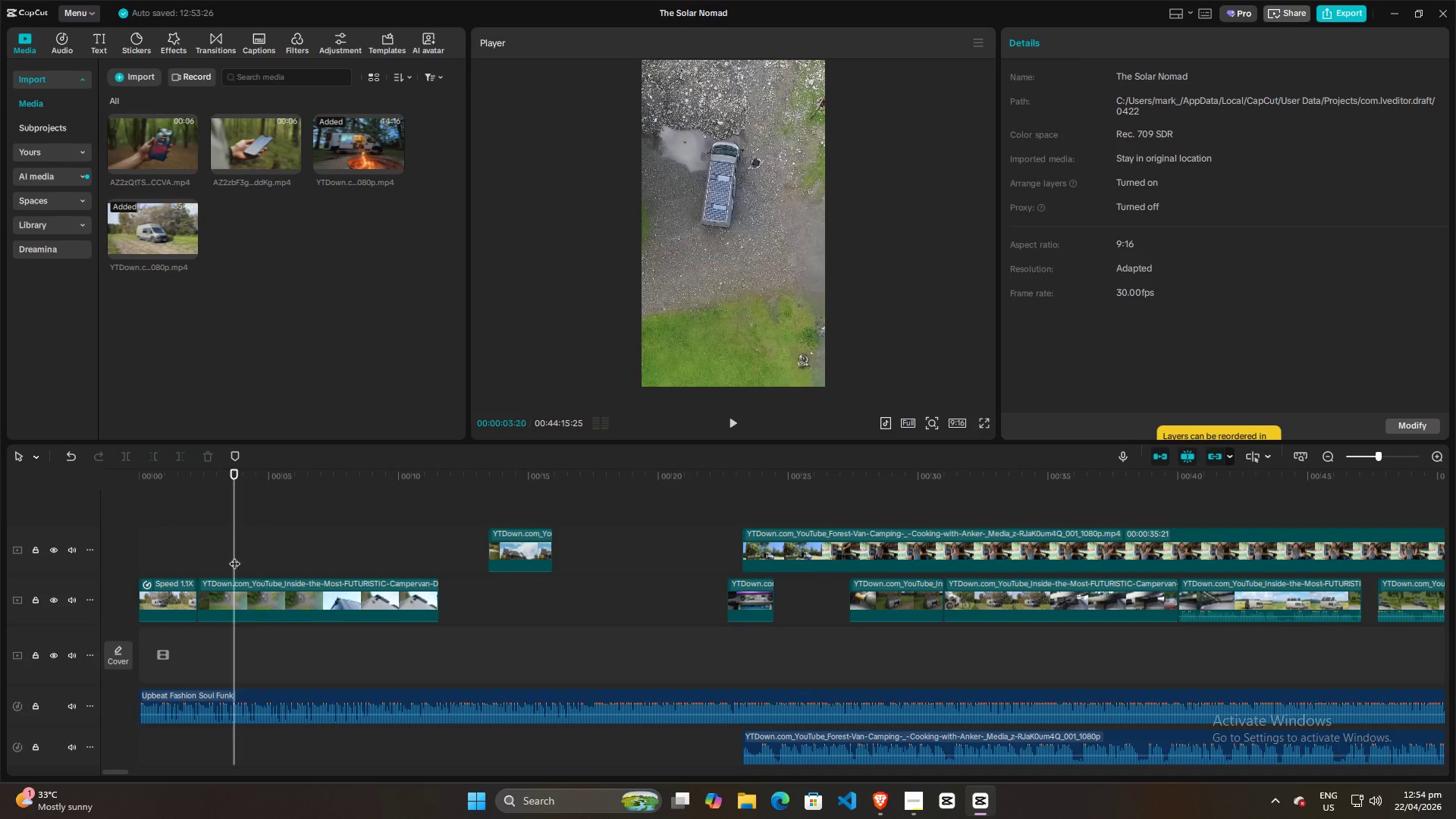 
key(Space)
 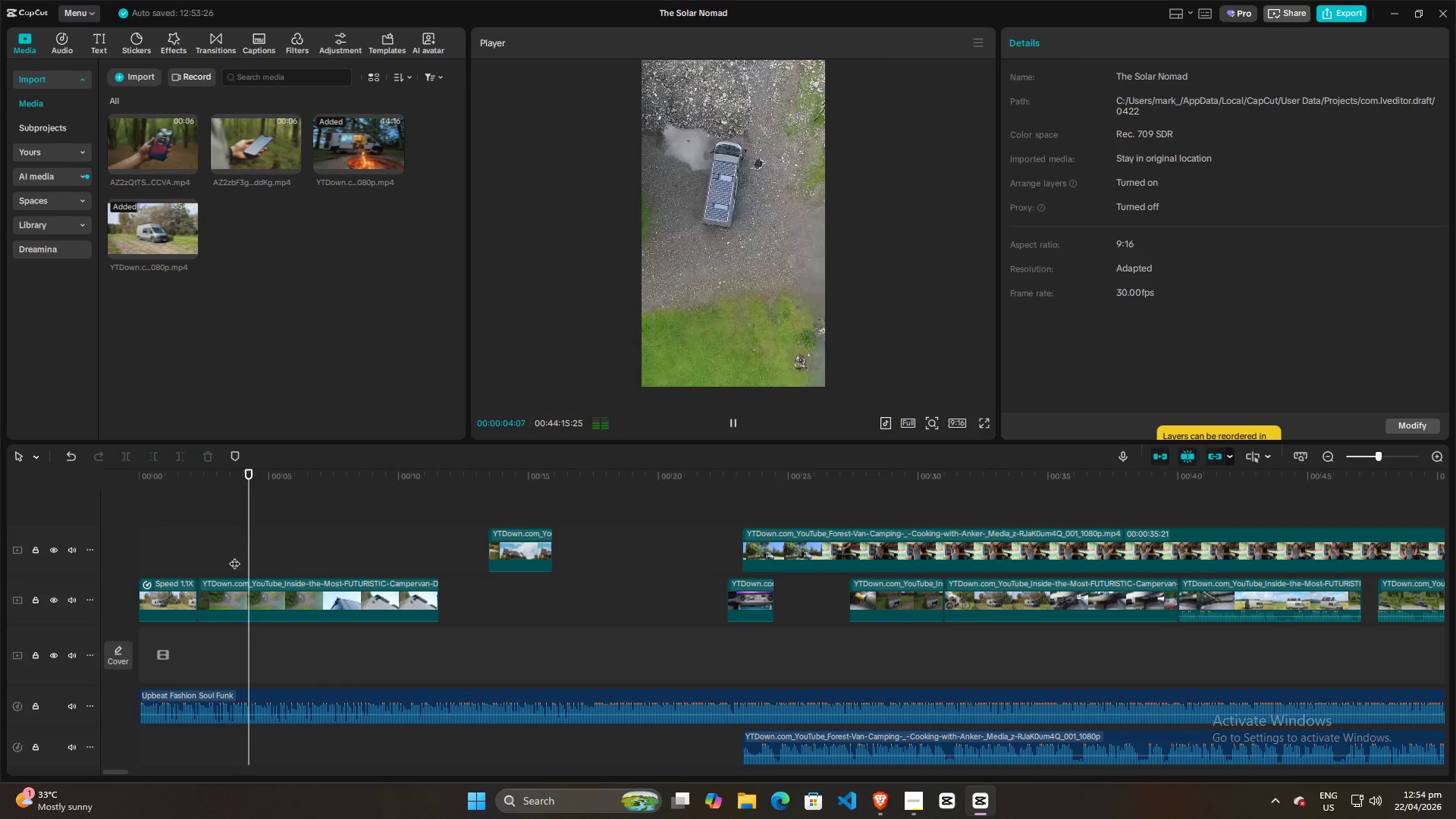 
key(Space)
 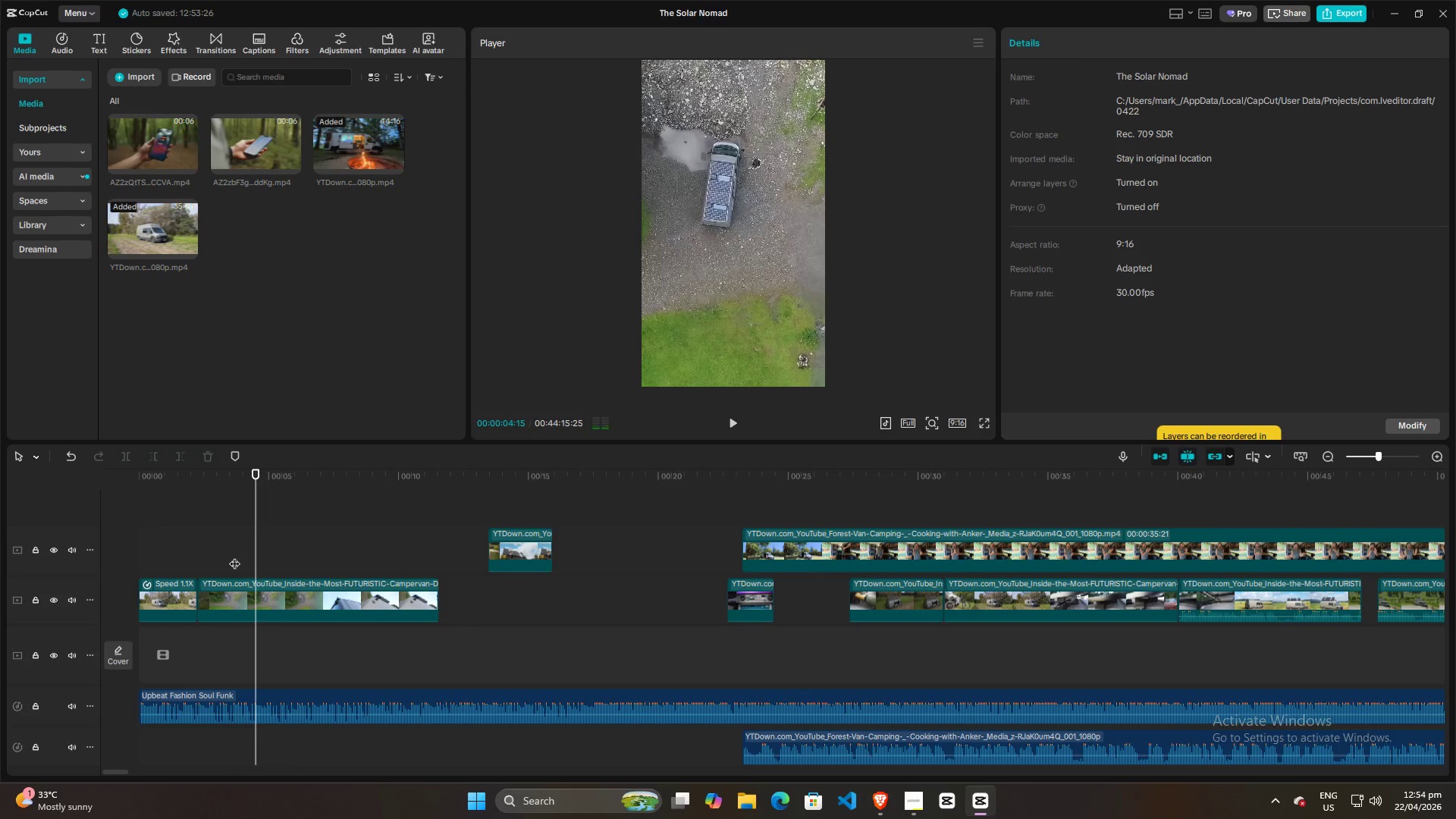 
left_click([237, 558])
 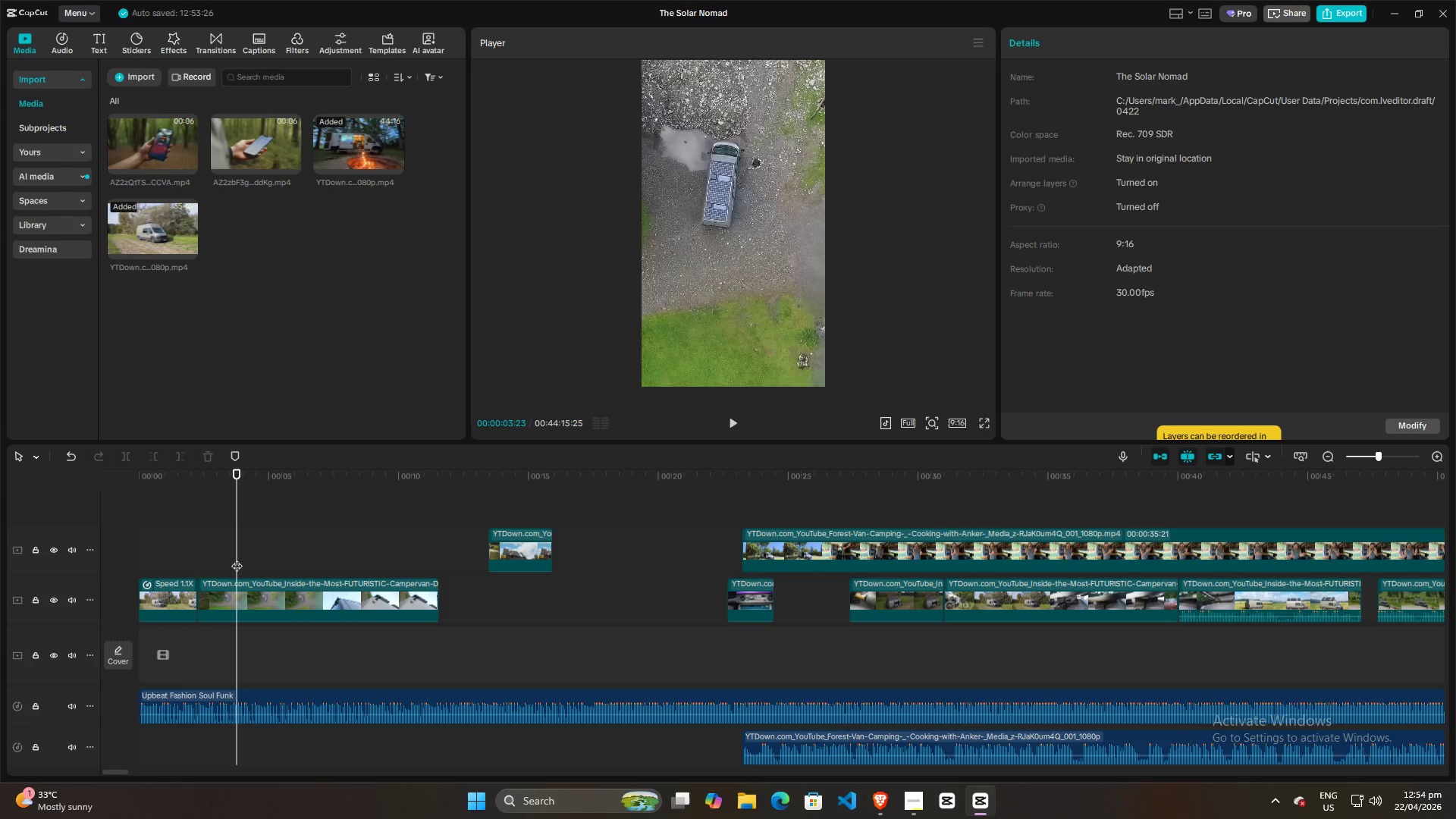 
key(Space)
 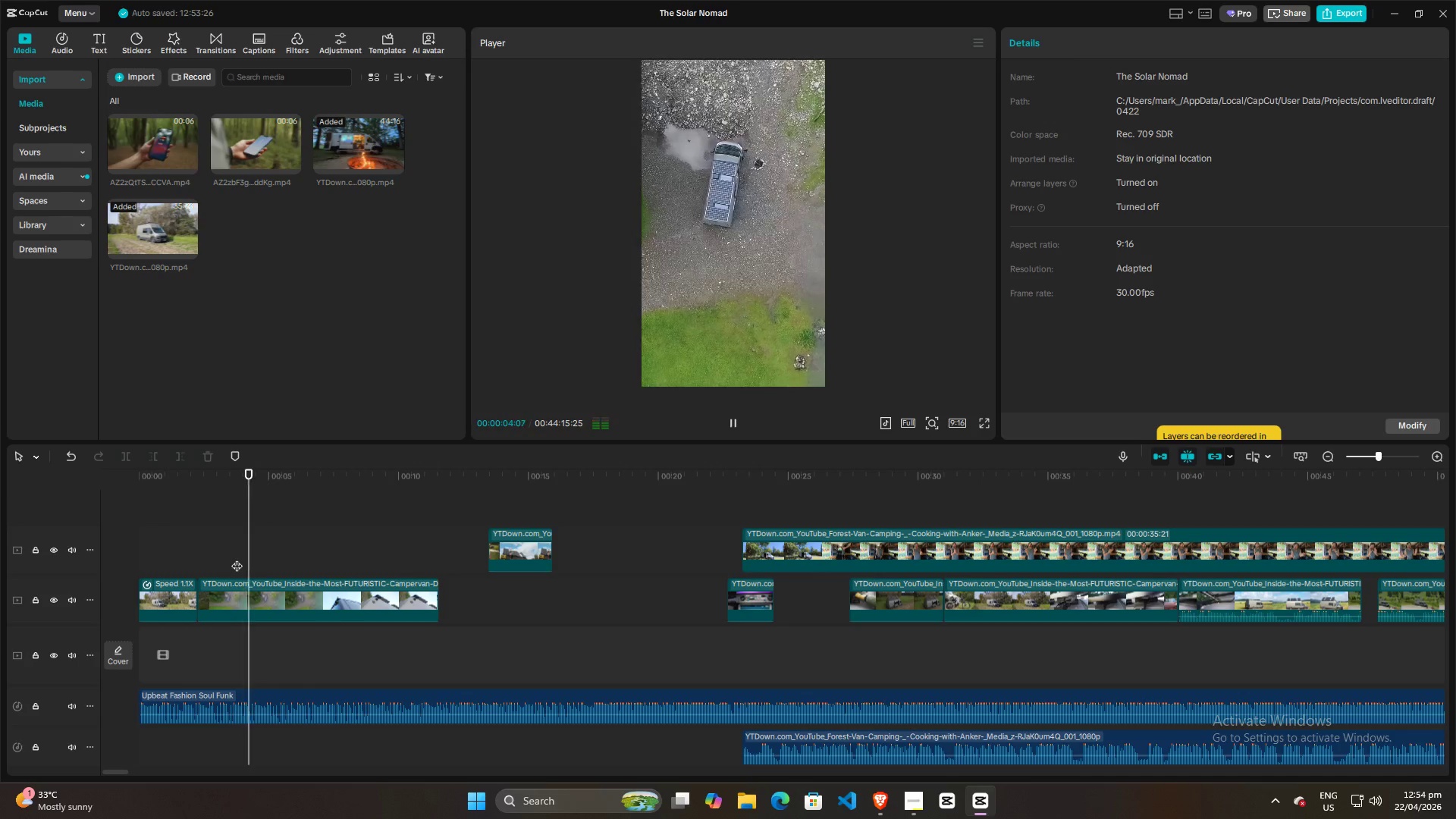 
key(Space)
 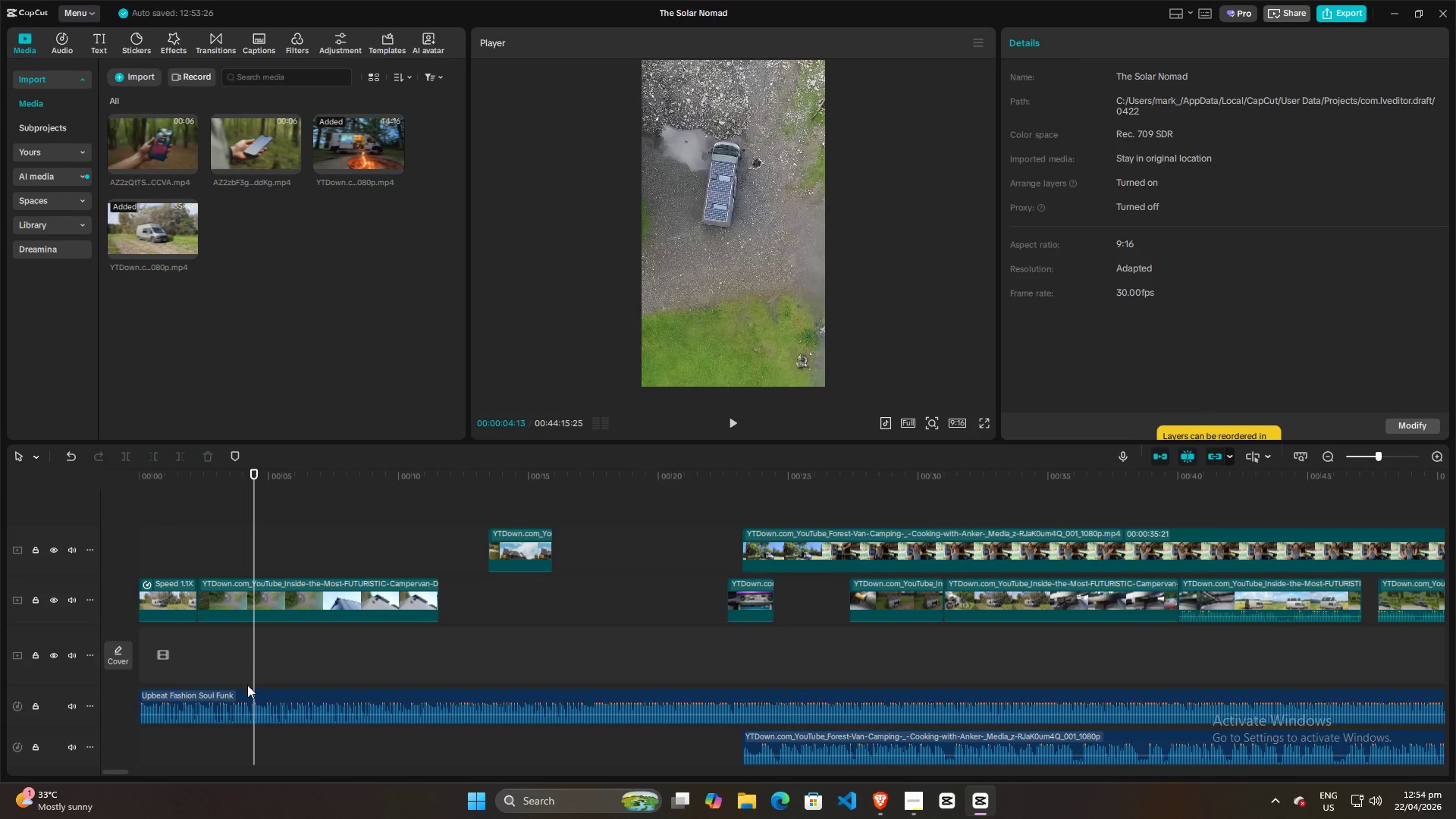 
left_click([246, 696])
 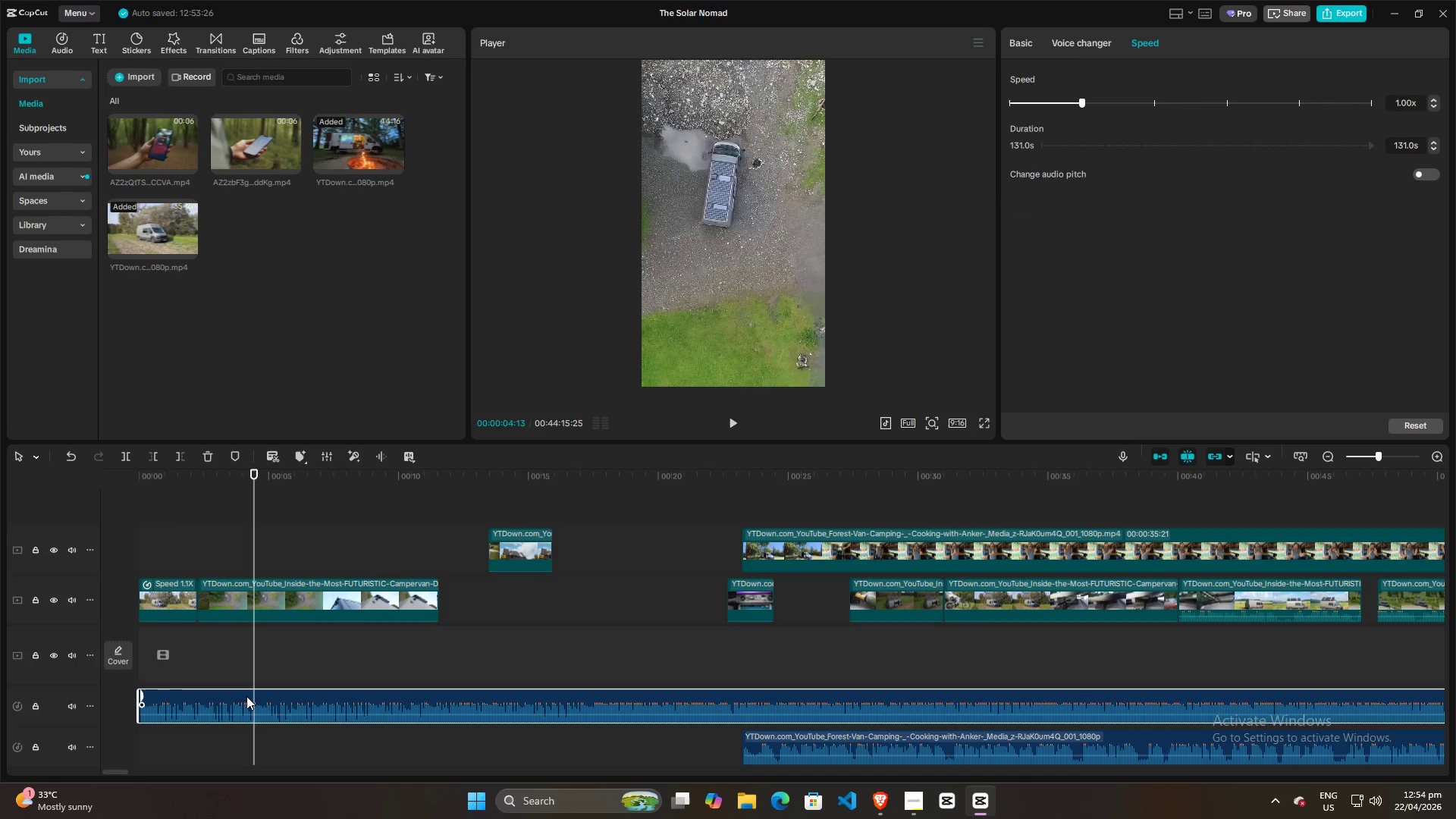 
key(M)
 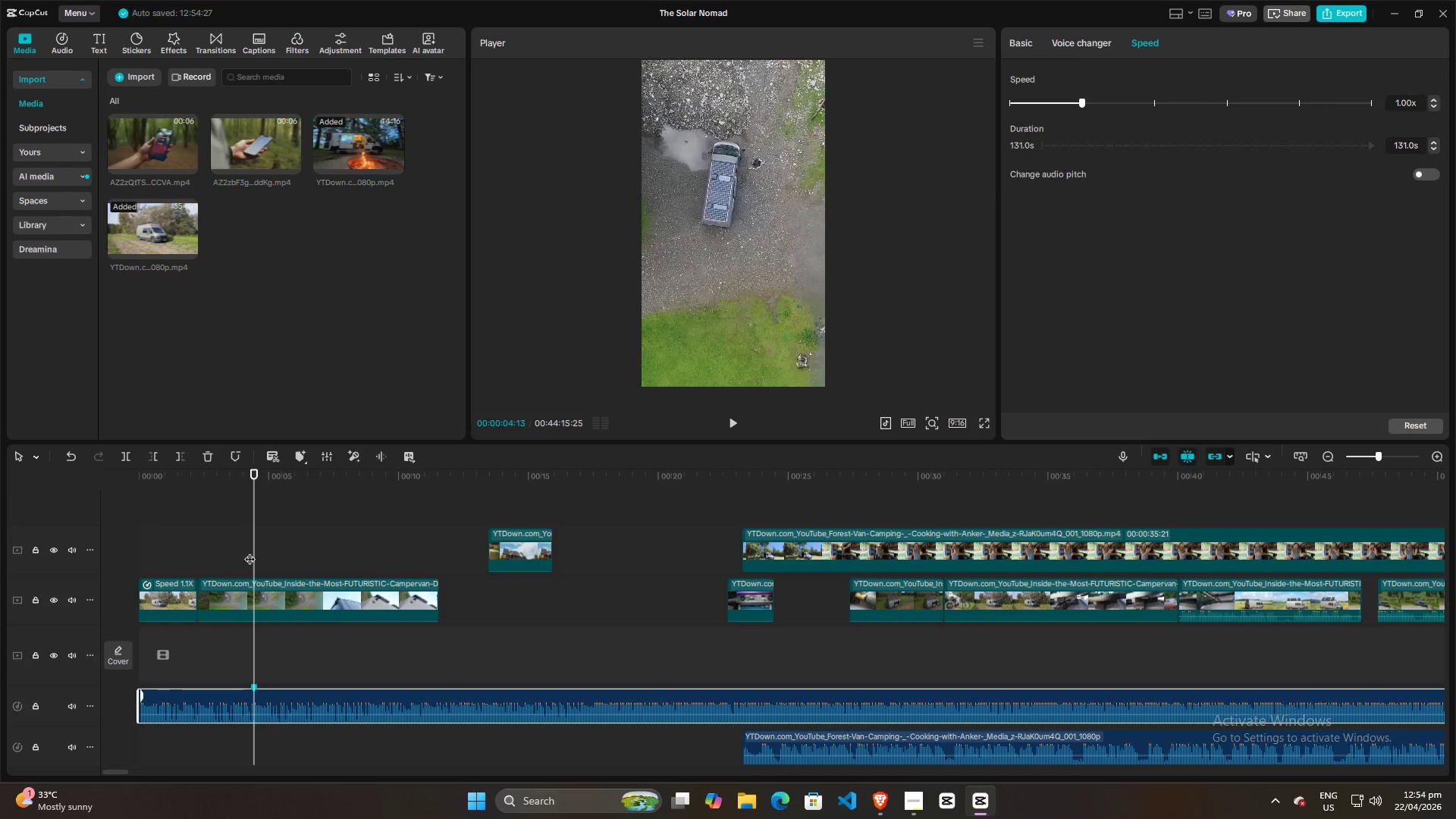 
left_click_drag(start_coordinate=[249, 551], to_coordinate=[199, 560])
 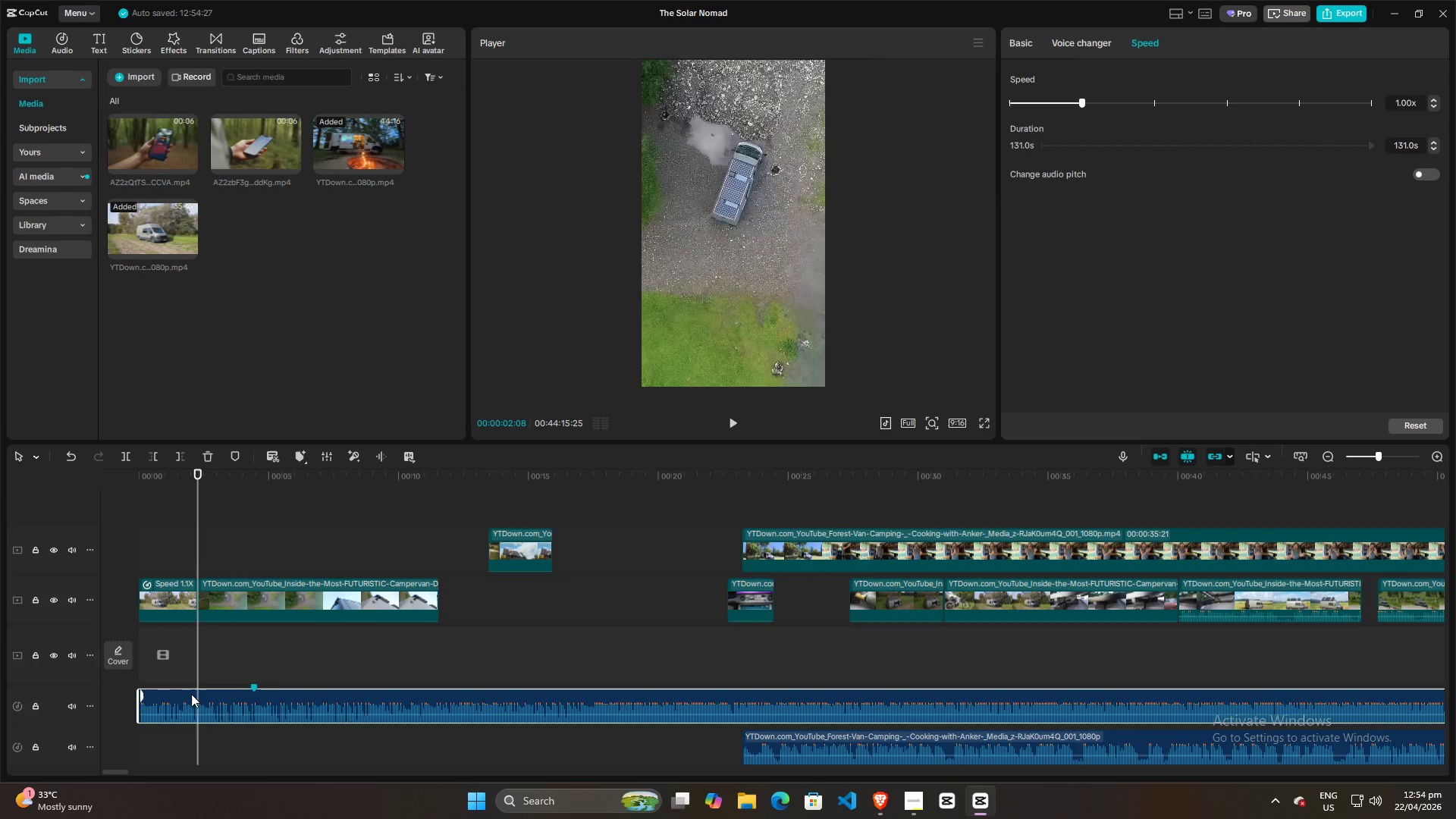 
left_click([189, 695])
 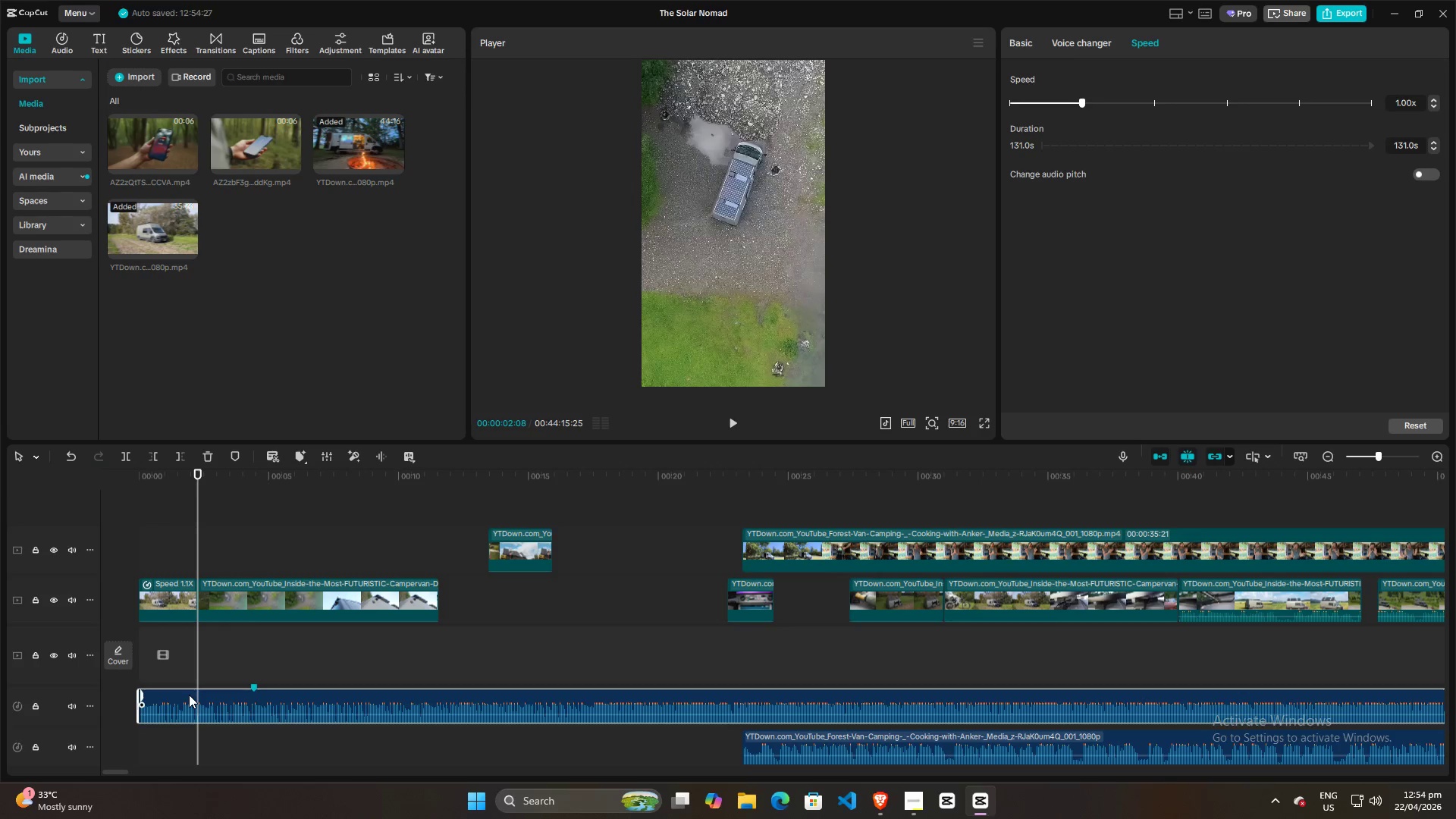 
key(M)
 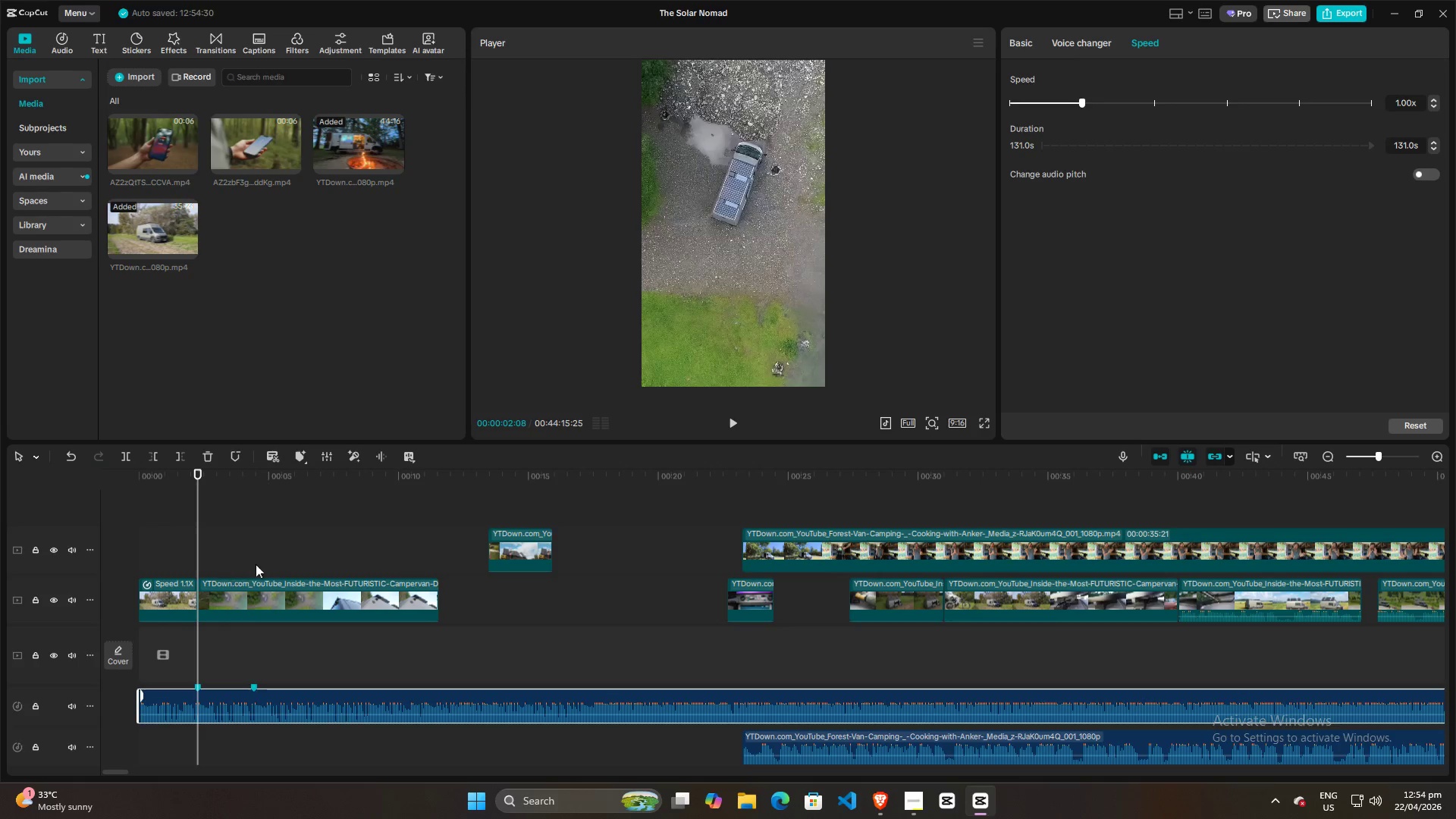 
left_click([265, 559])
 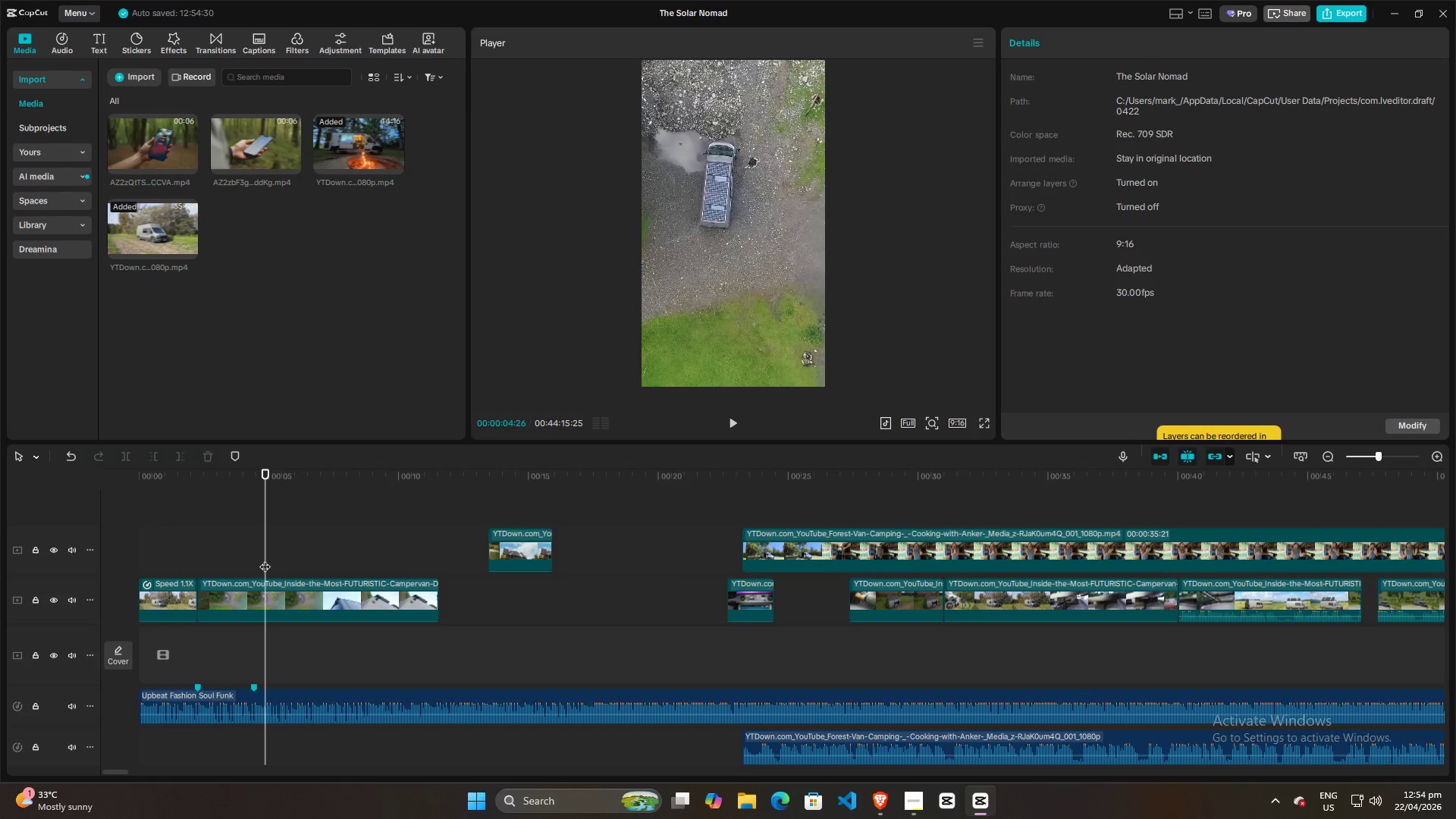 
left_click_drag(start_coordinate=[262, 559], to_coordinate=[178, 559])
 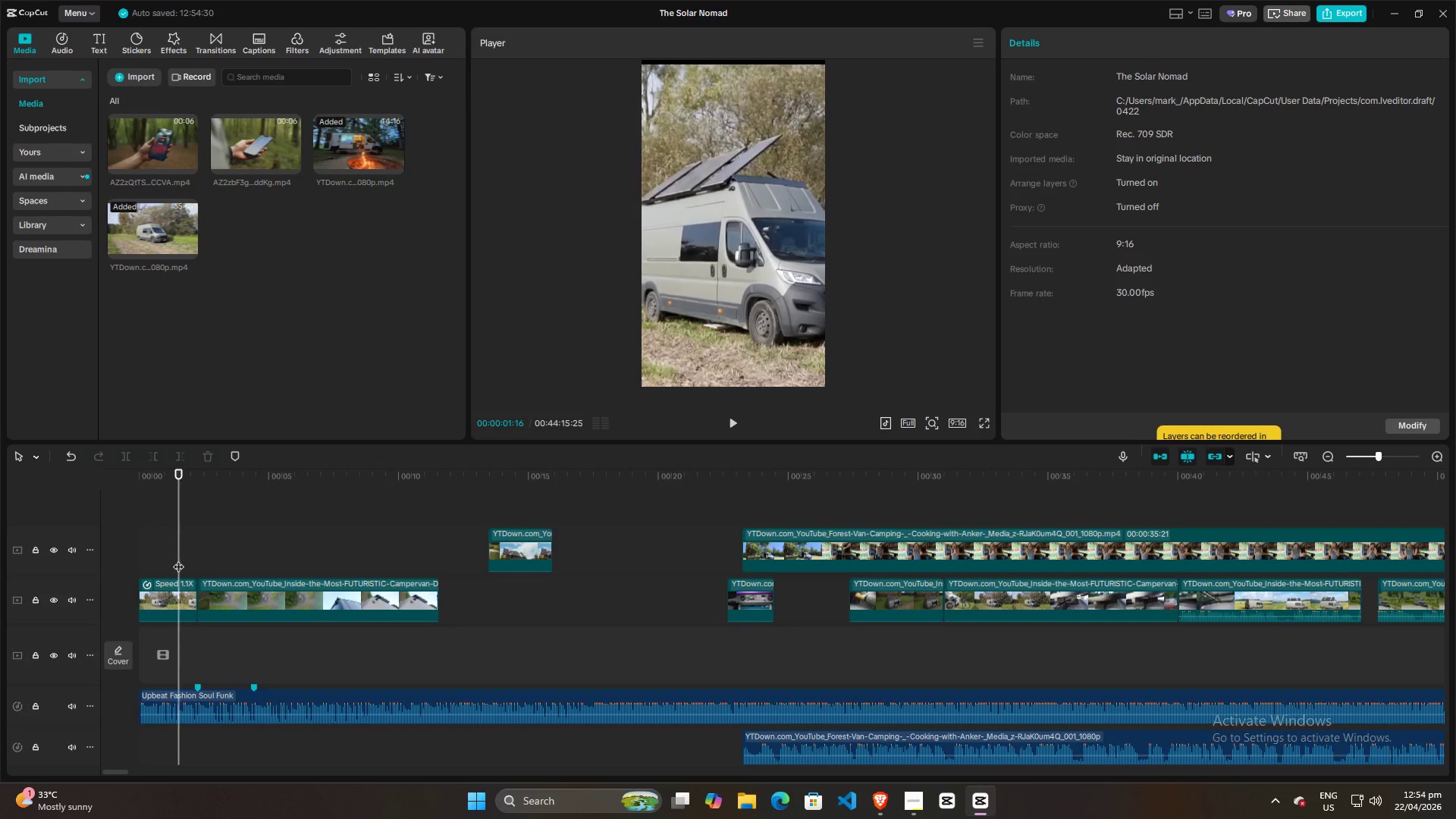 
key(Space)
 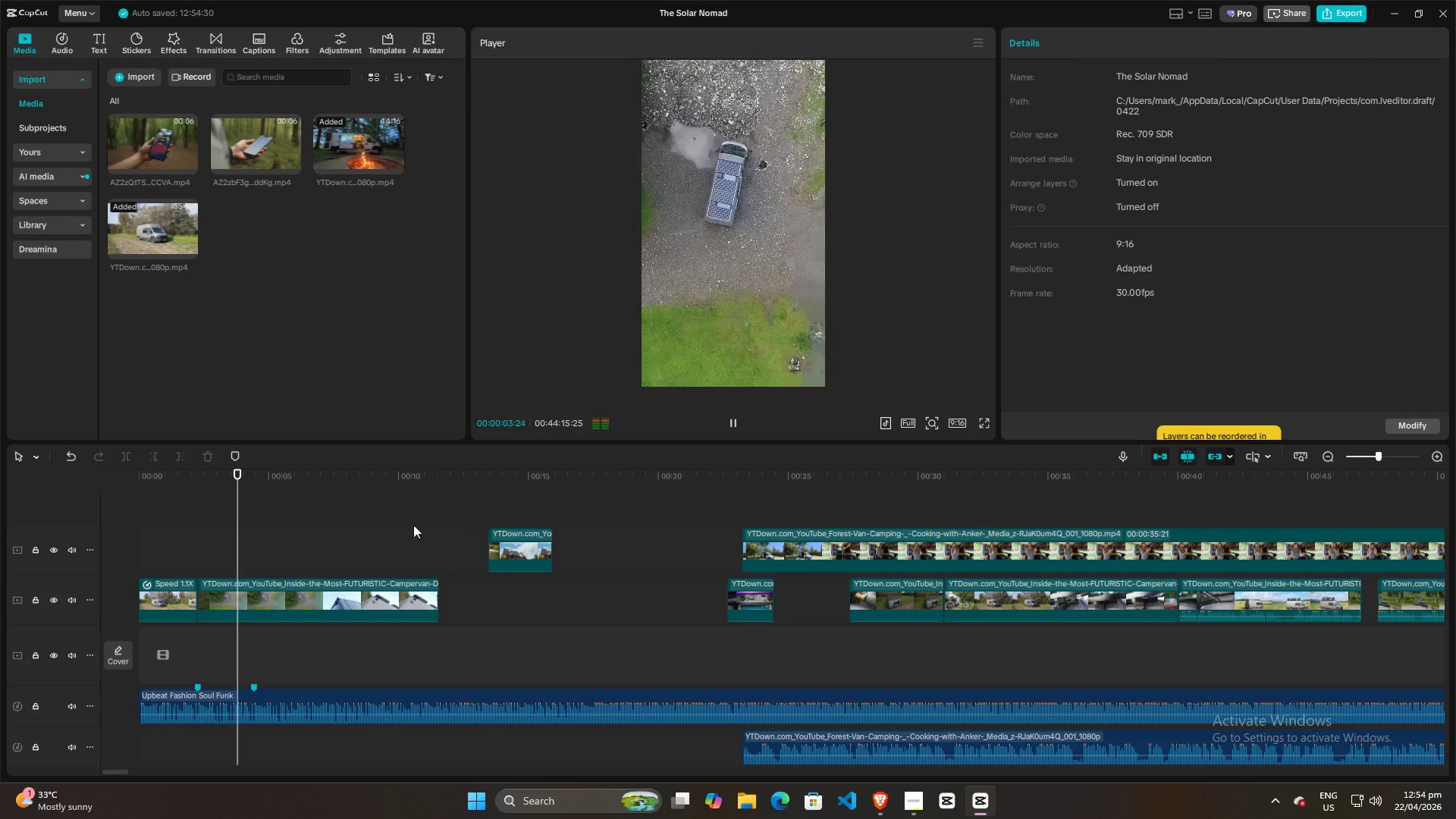 
key(Space)
 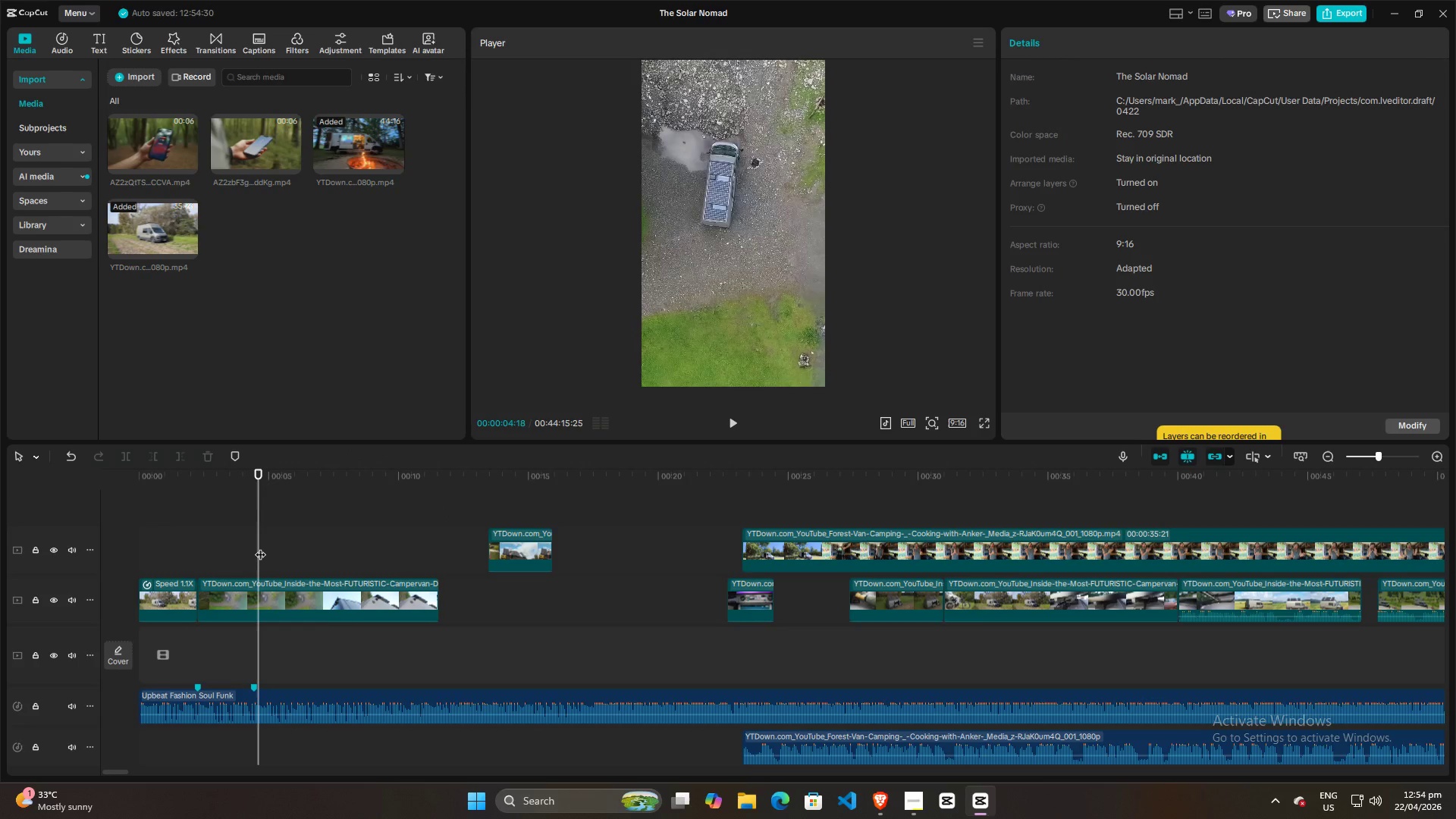 
left_click_drag(start_coordinate=[260, 547], to_coordinate=[255, 541])
 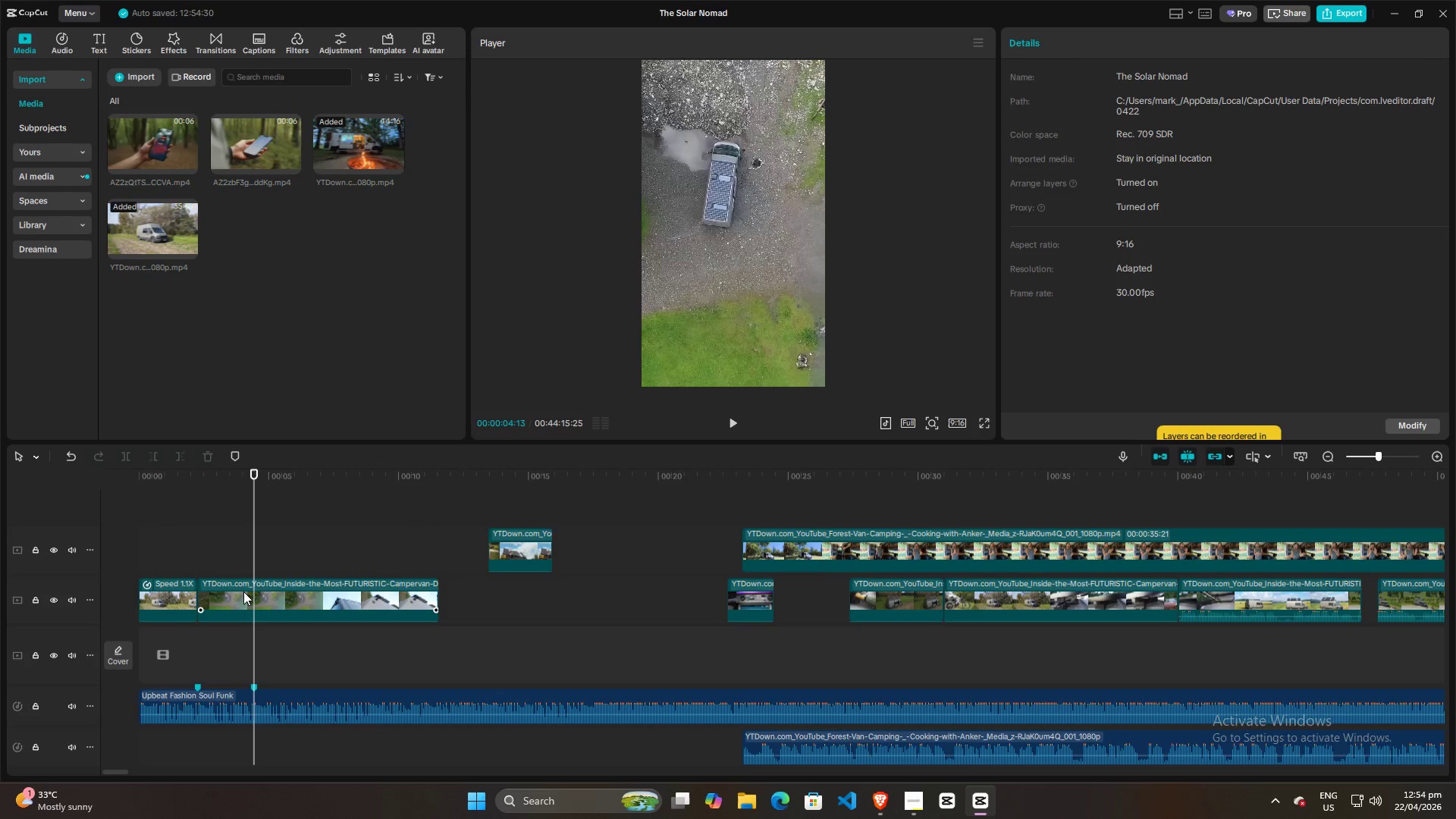 
left_click([243, 592])
 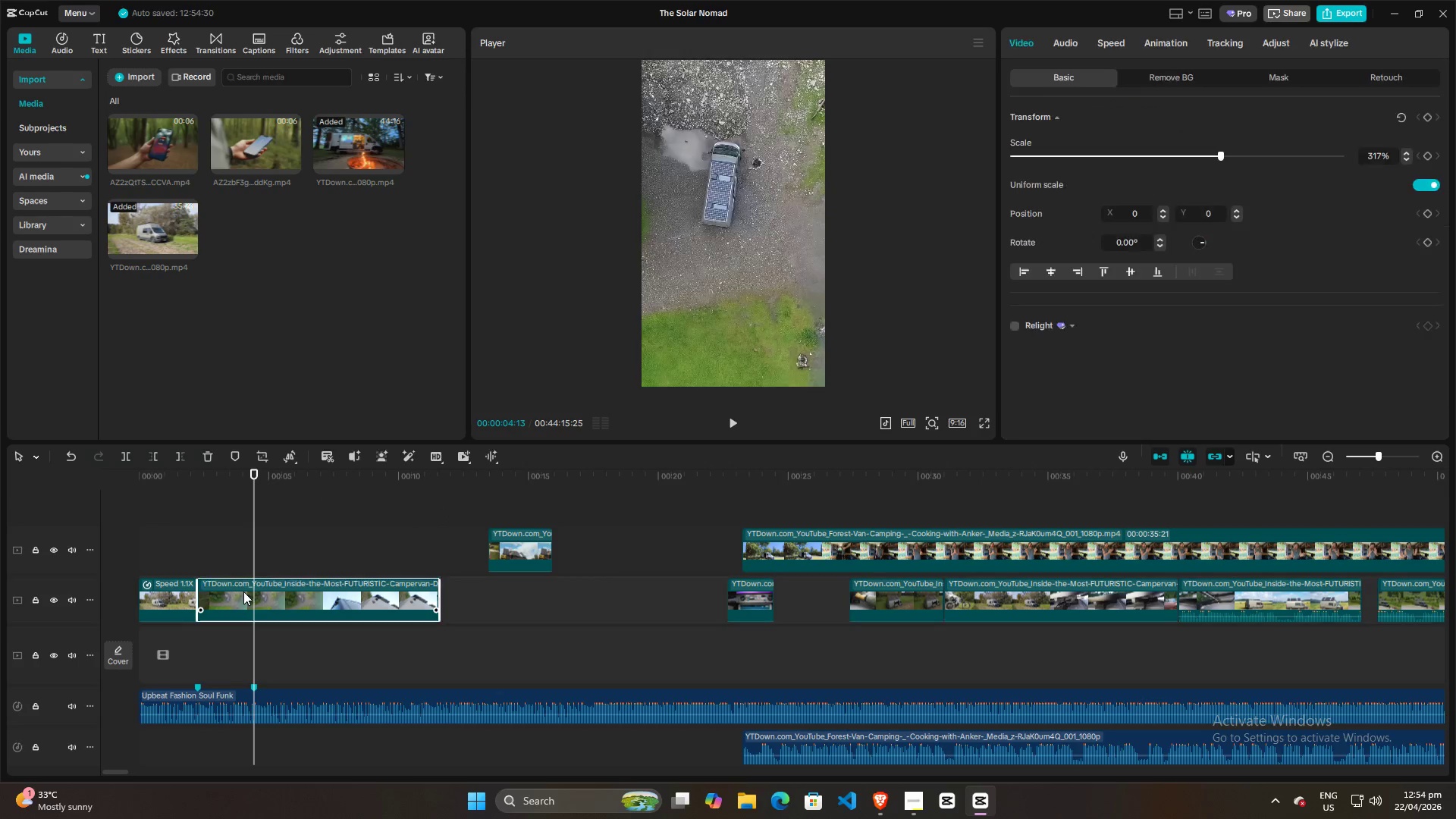 
key(W)
 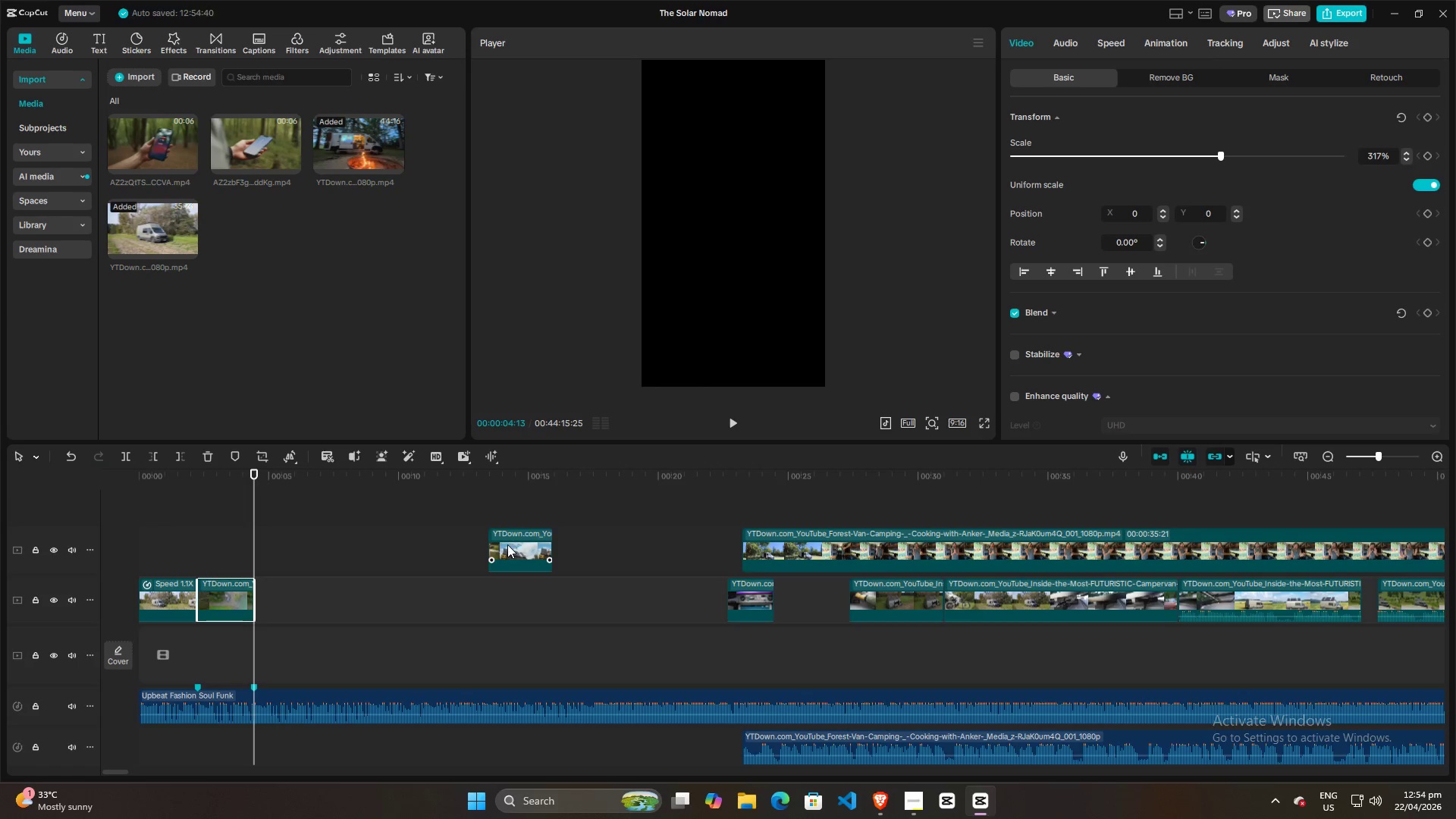 
left_click([519, 518])
 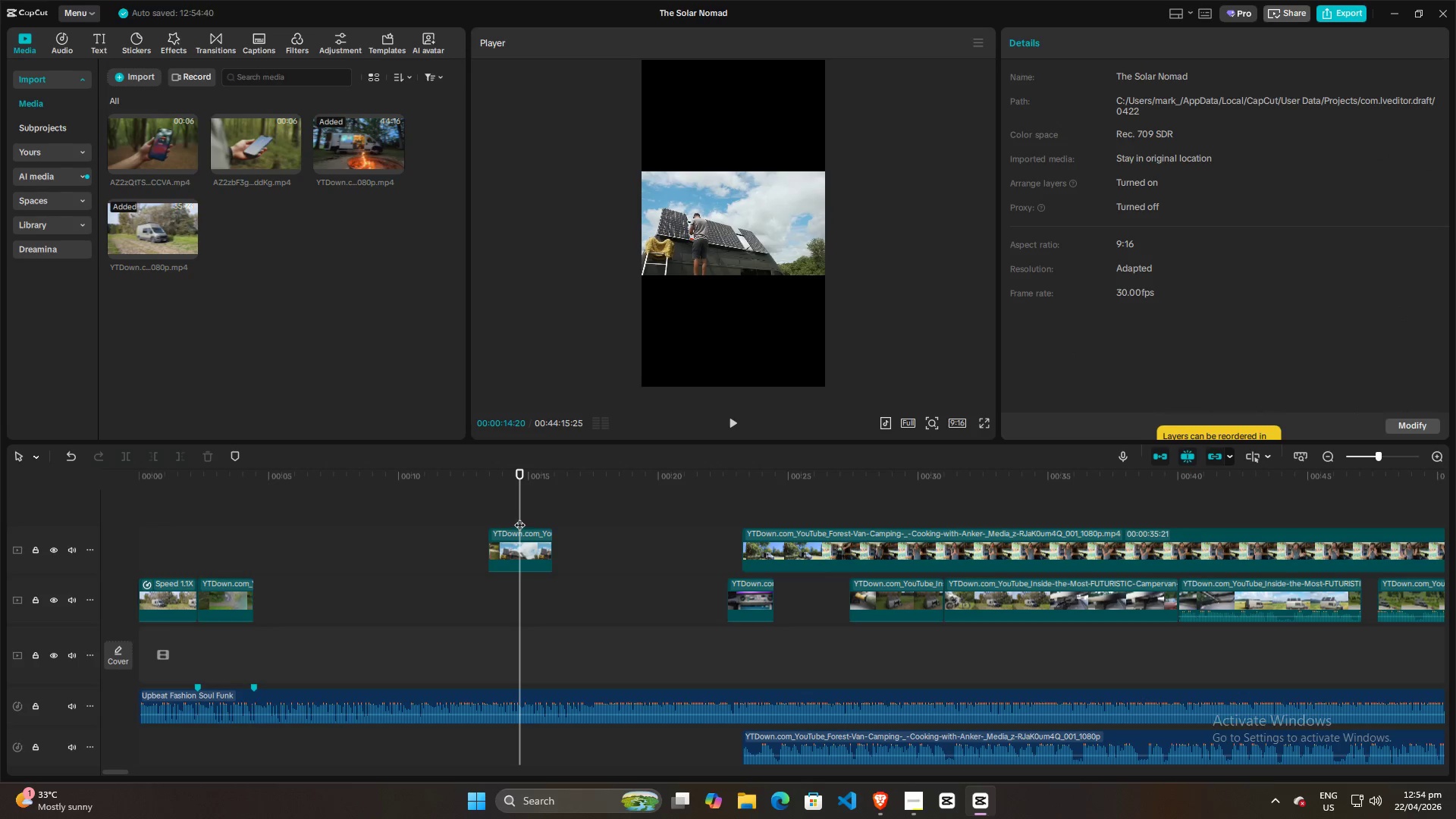 
key(Space)
 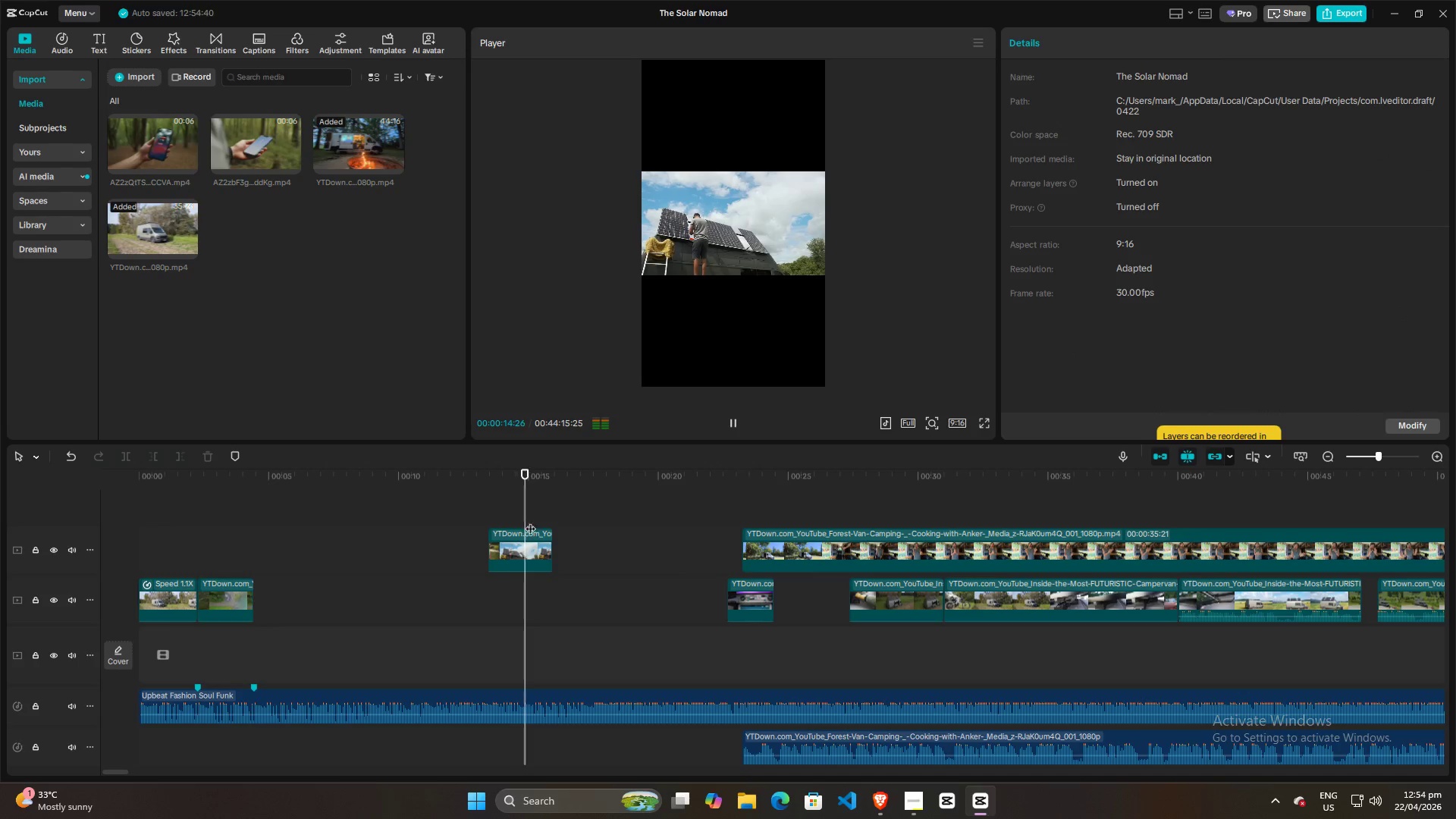 
key(Space)
 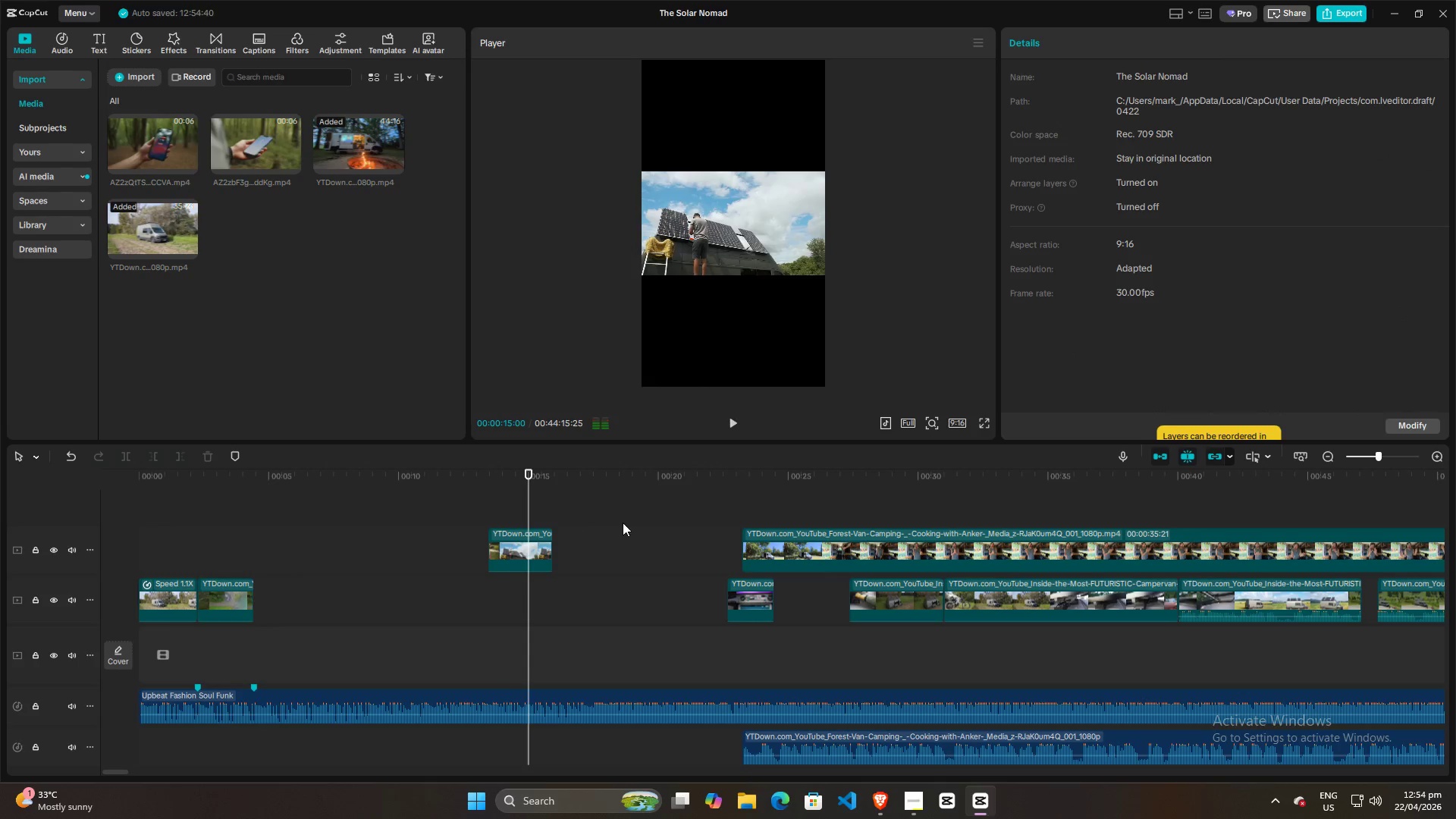 
left_click([626, 522])
 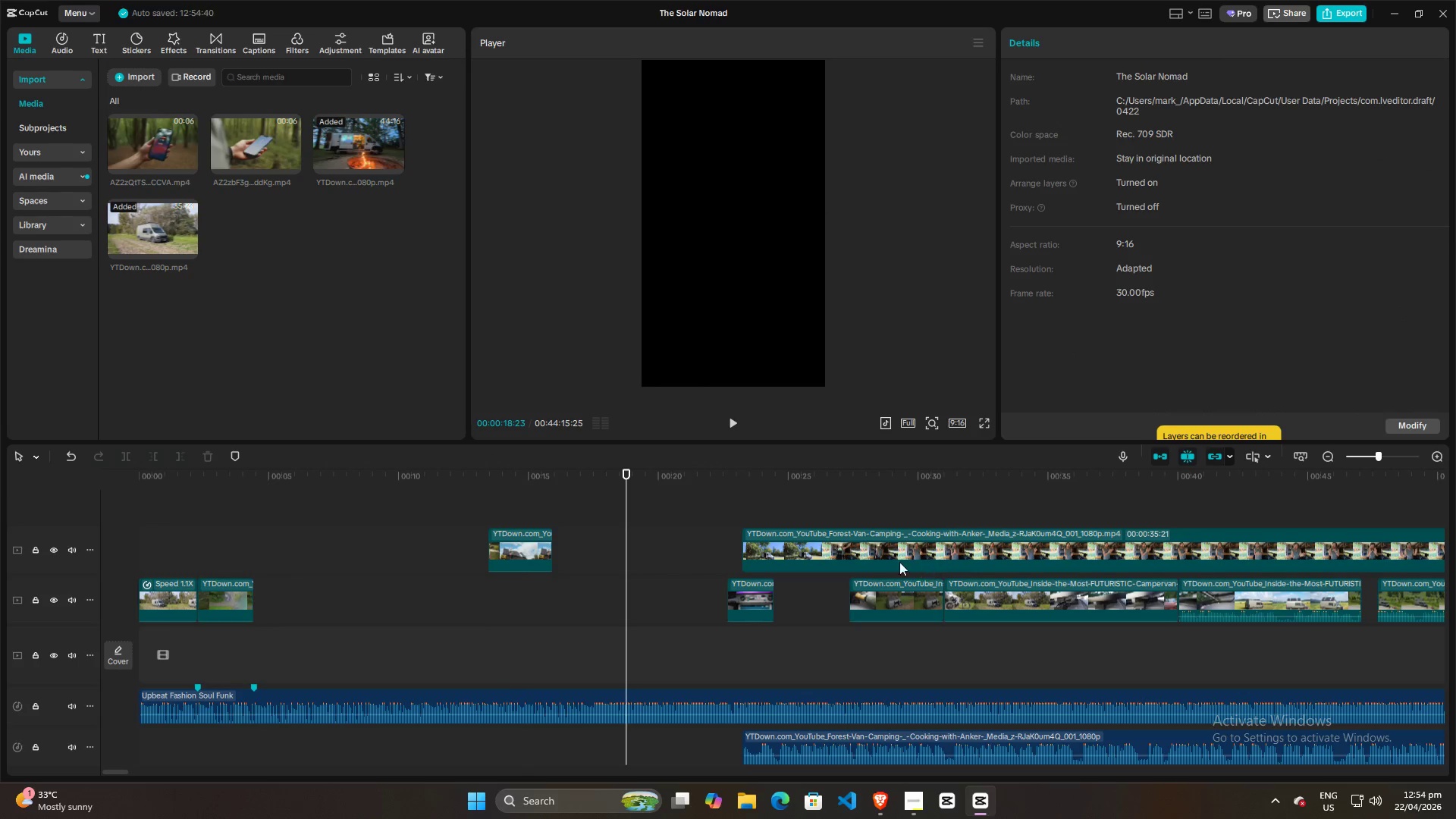 
left_click([733, 505])
 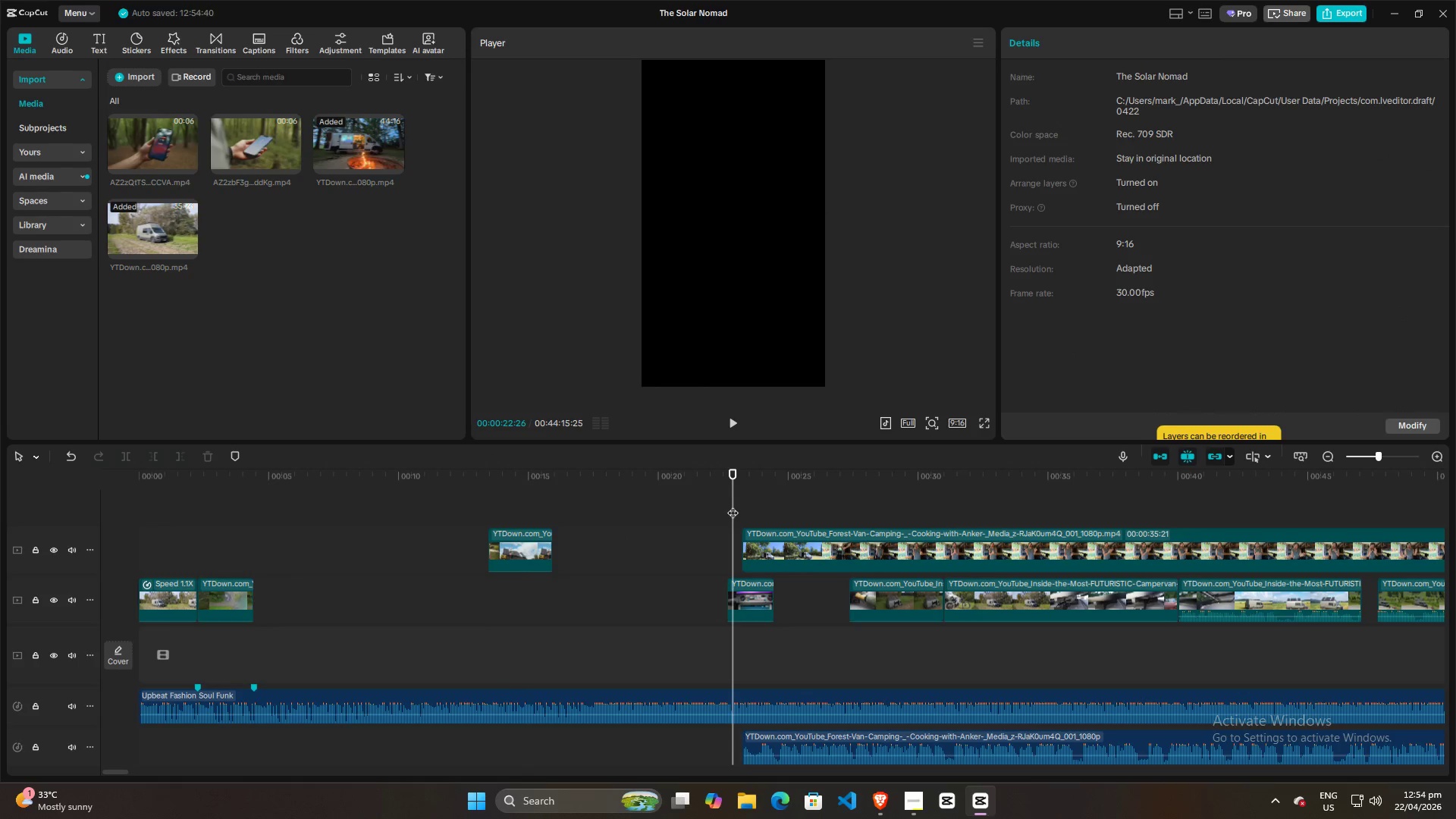 
key(Space)
 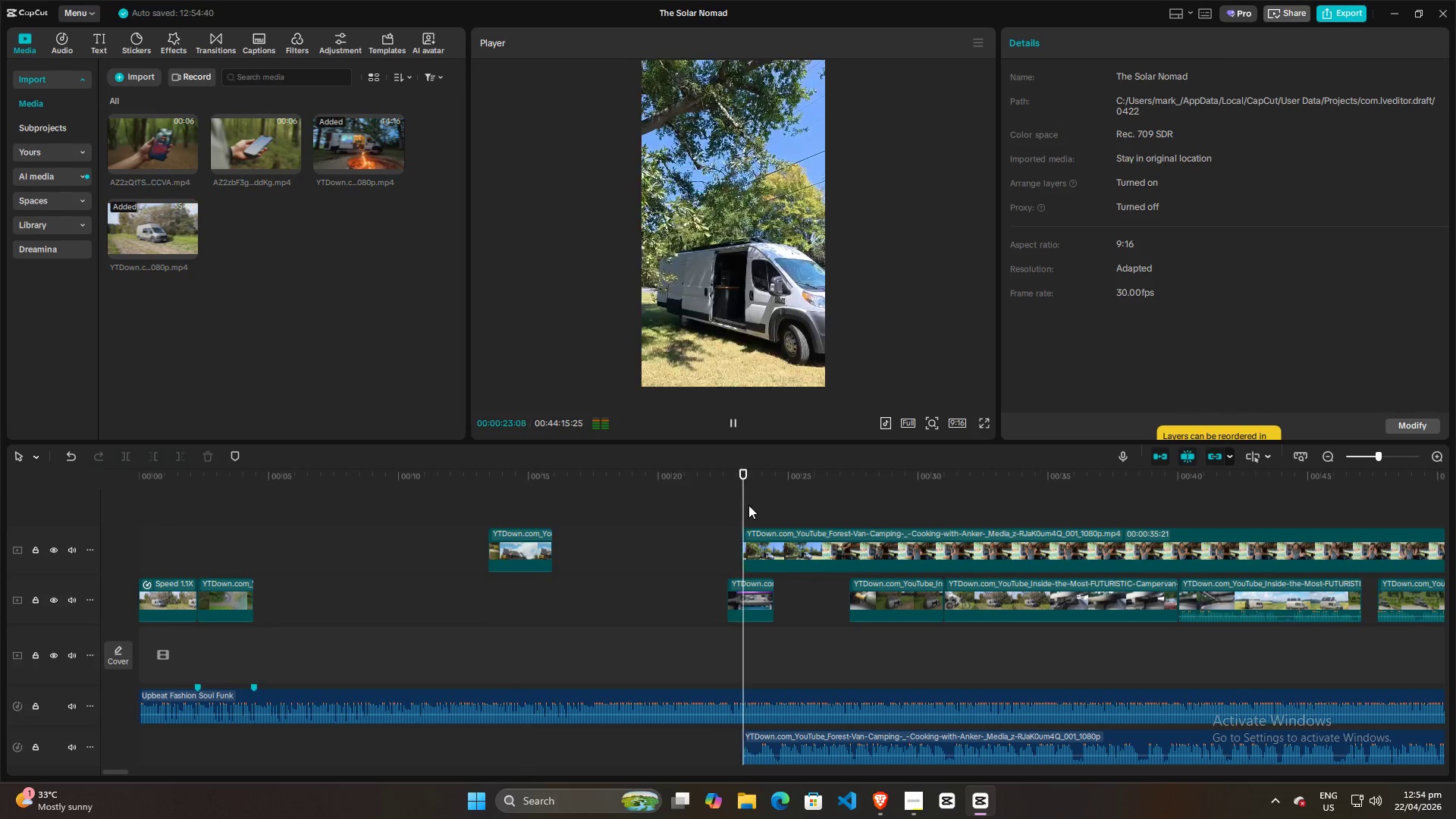 
left_click([748, 505])
 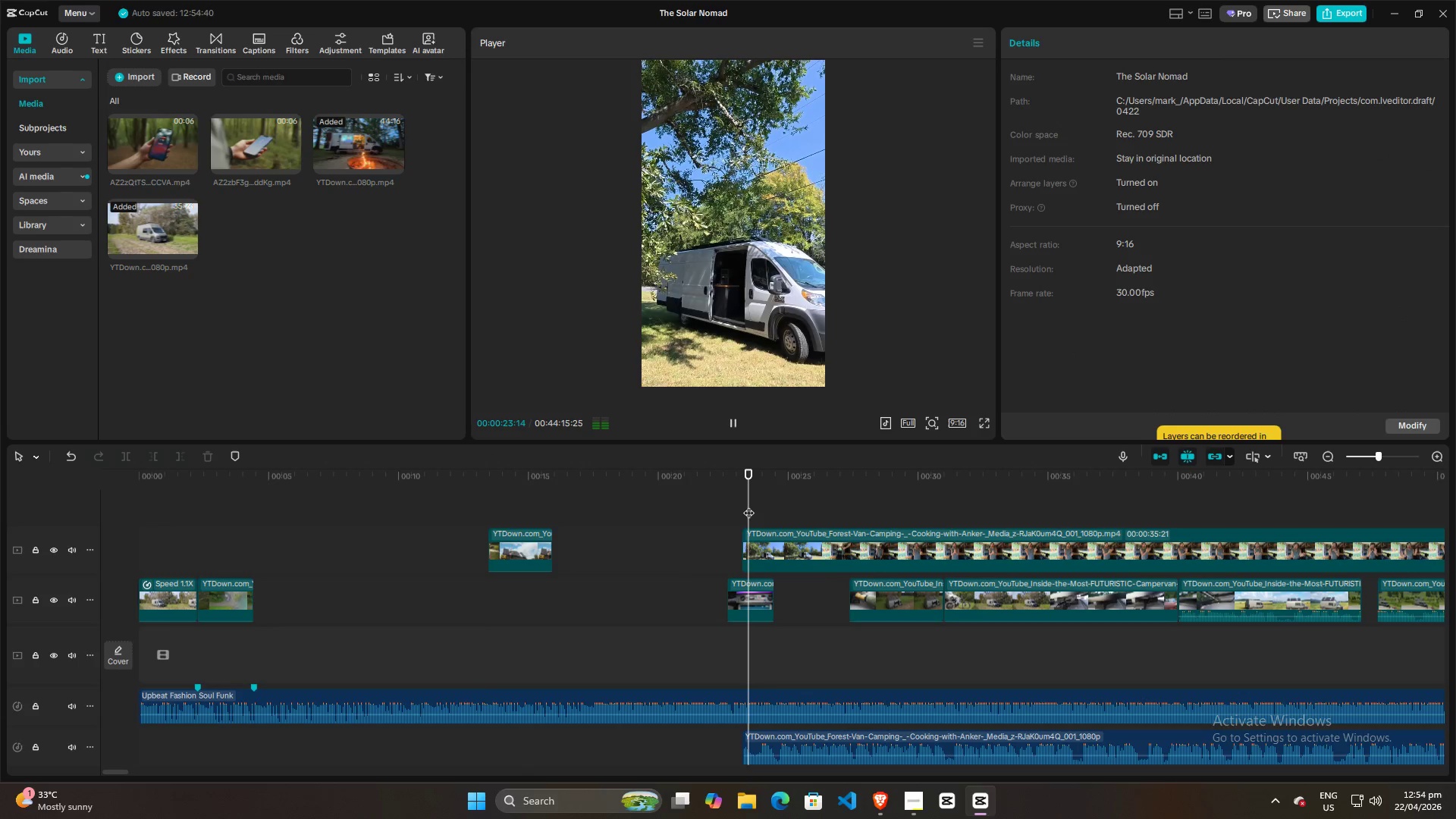 
key(Space)
 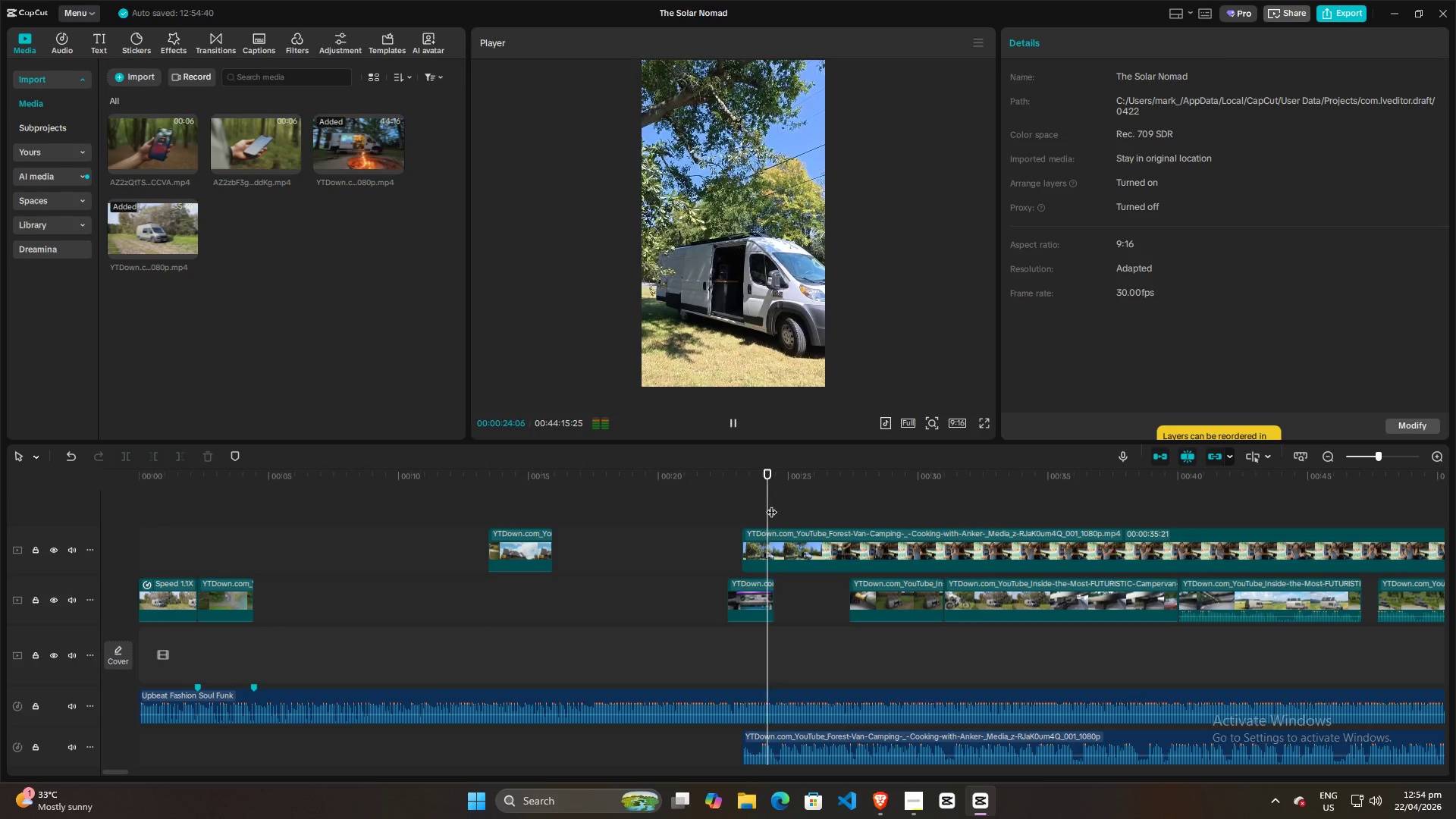 
key(Space)
 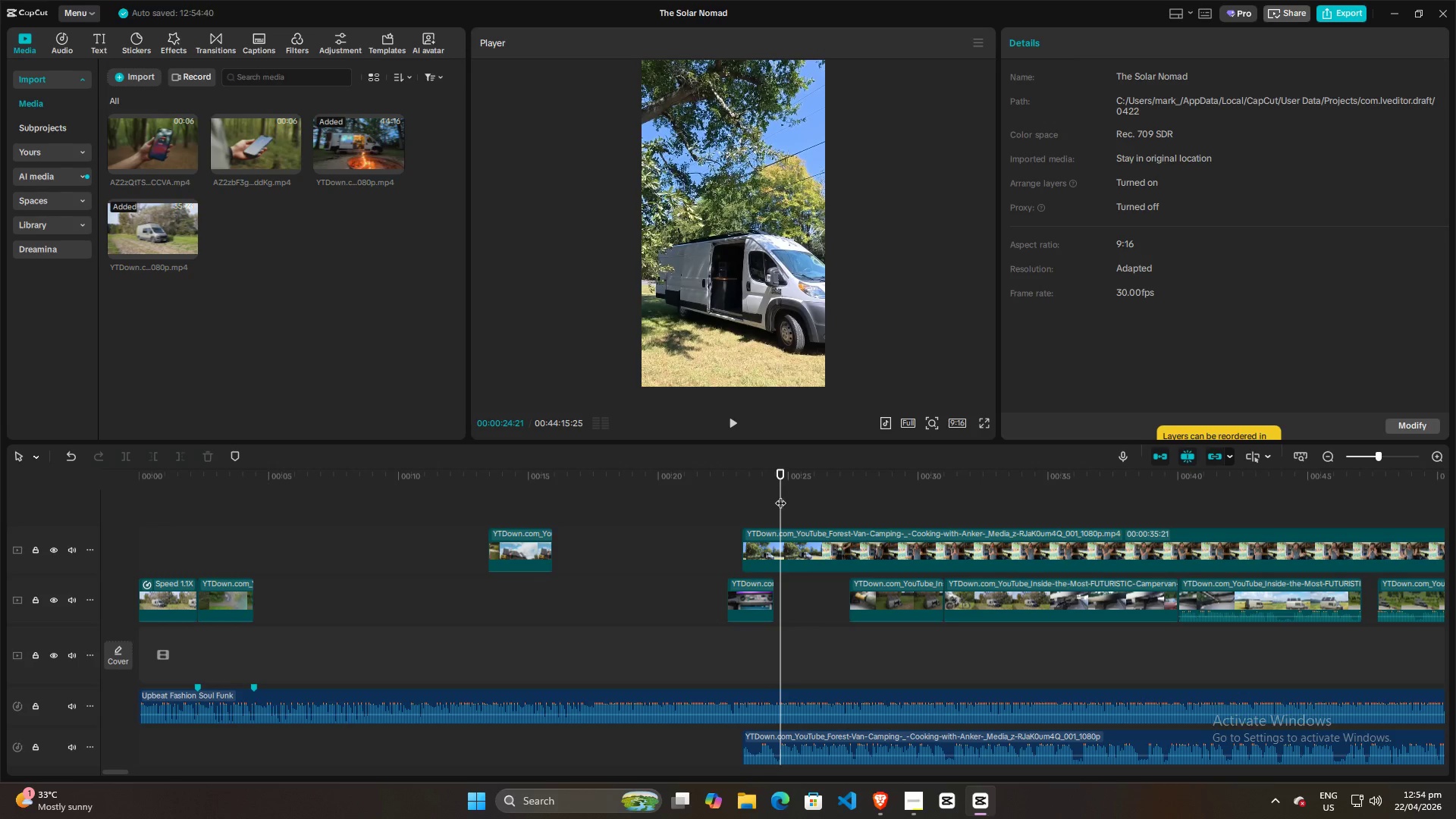 
left_click_drag(start_coordinate=[780, 495], to_coordinate=[742, 502])
 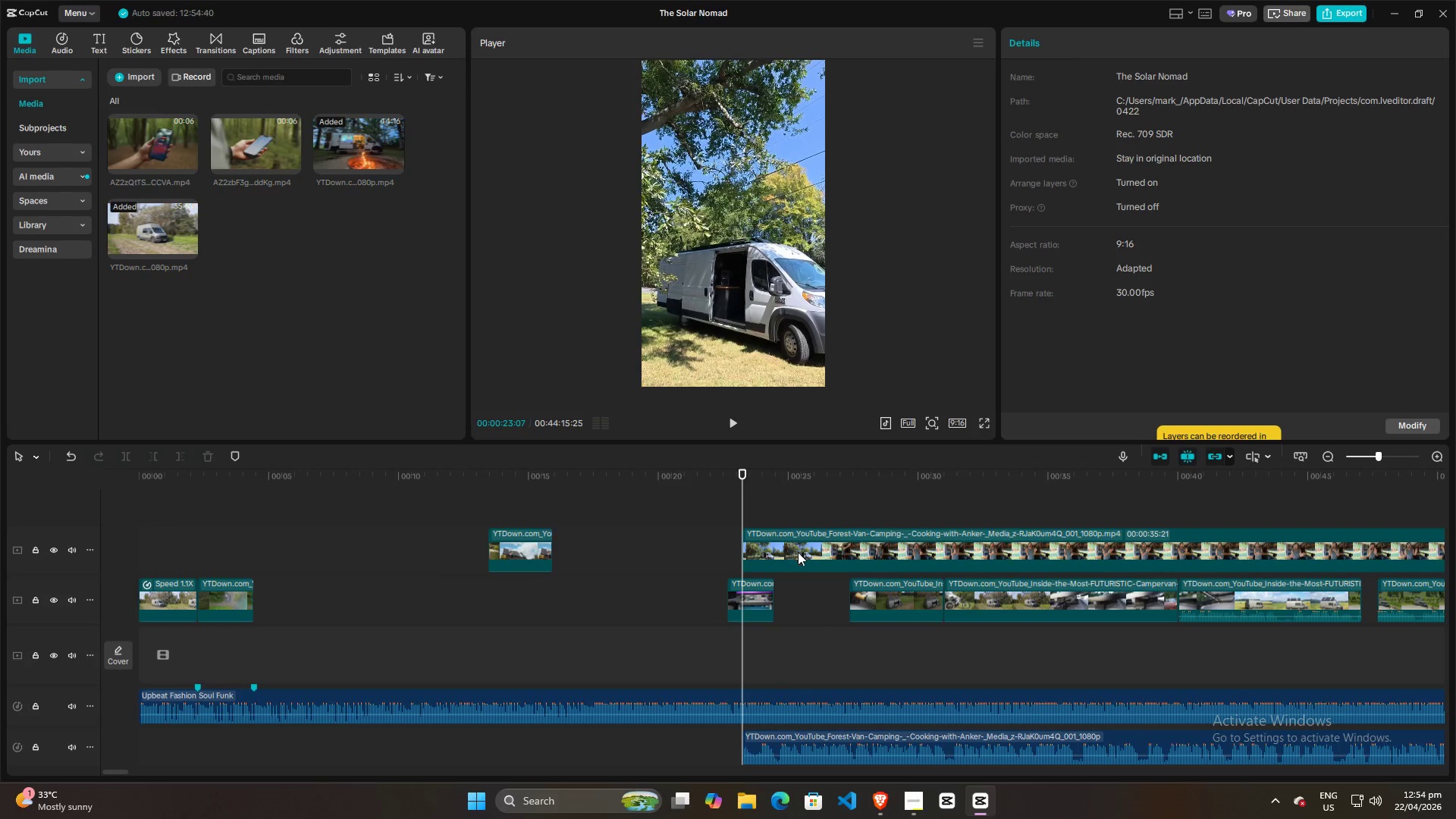 
left_click_drag(start_coordinate=[799, 551], to_coordinate=[284, 628])
 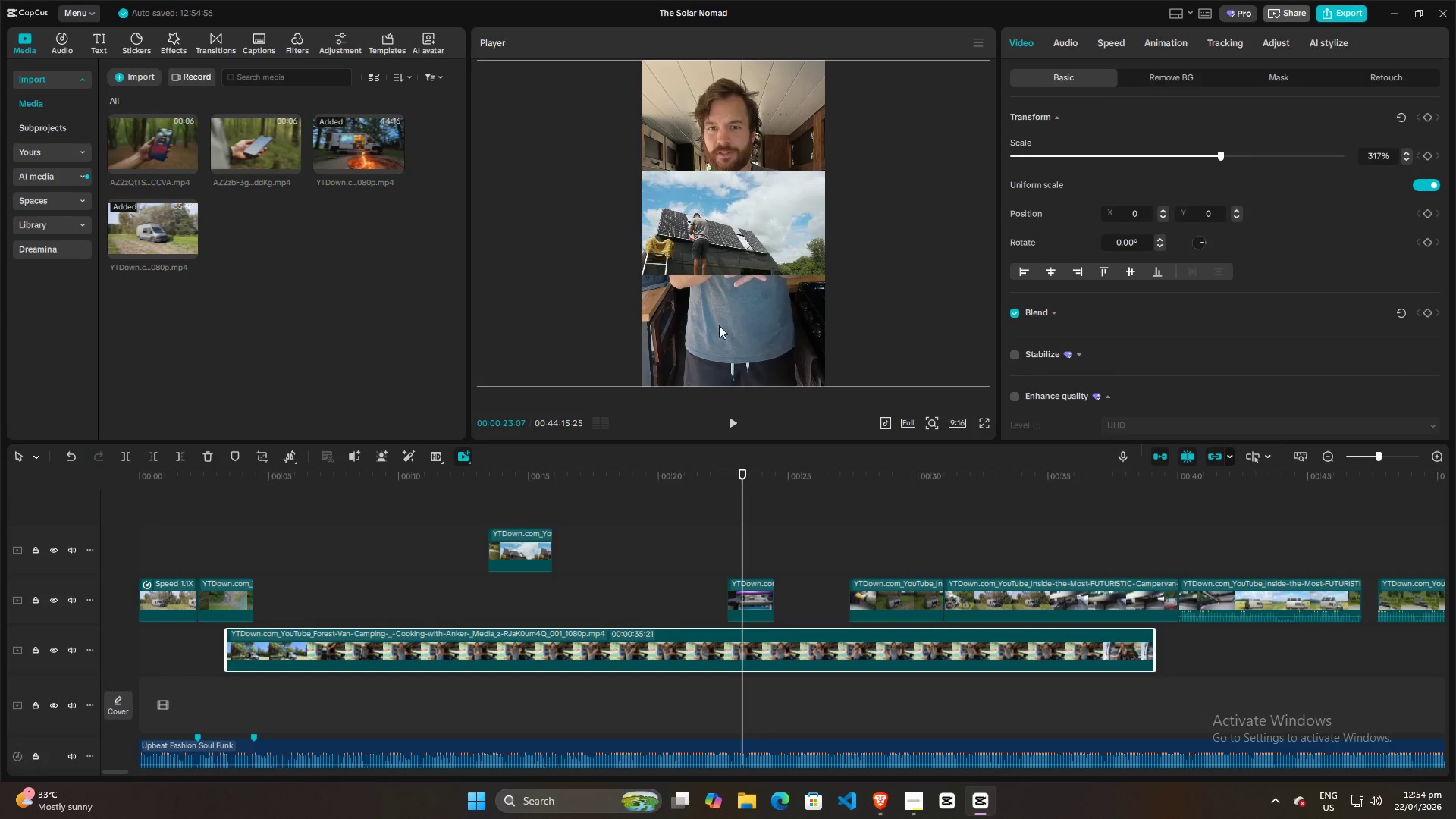 
left_click([220, 551])
 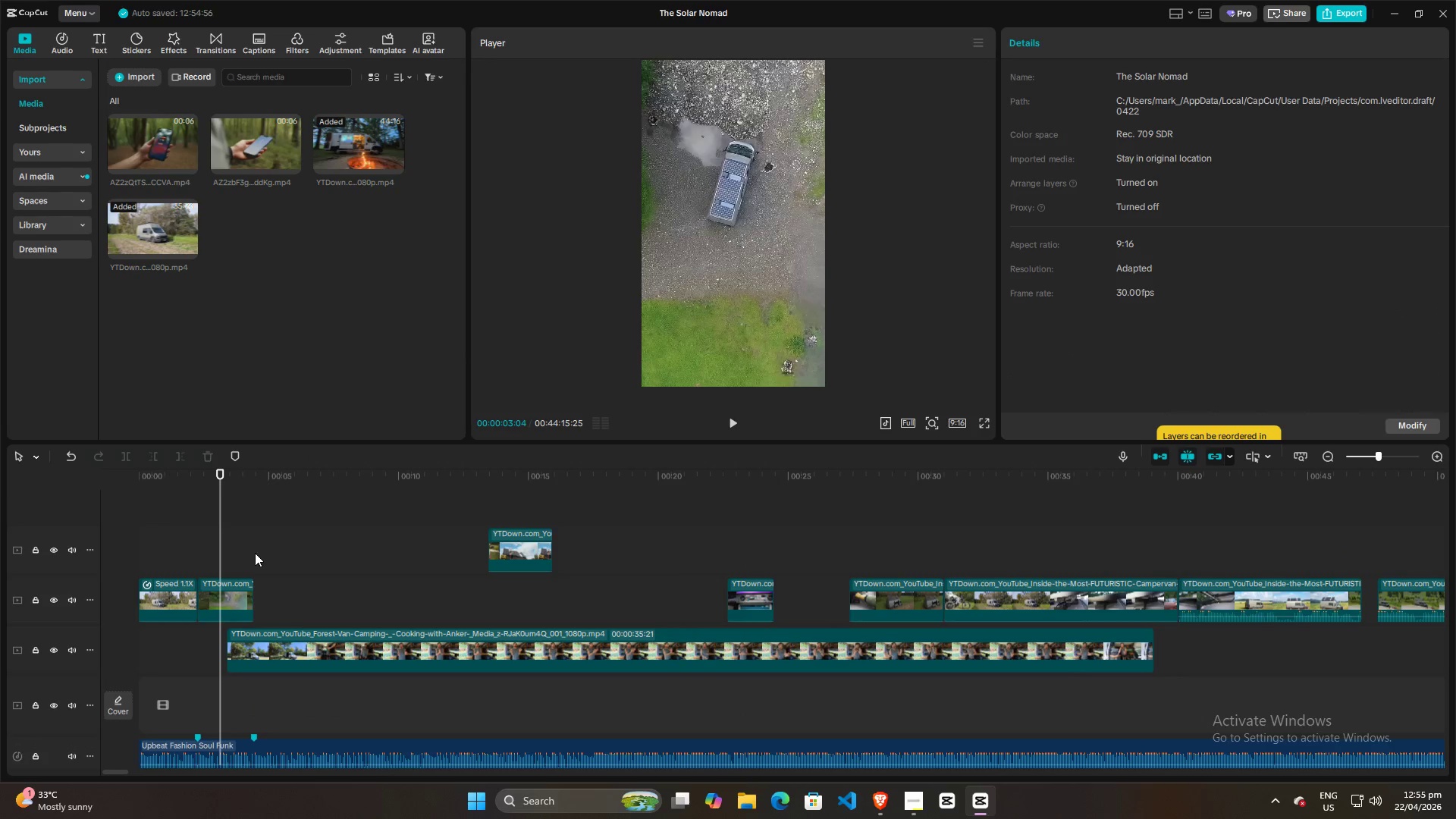 
double_click([284, 551])
 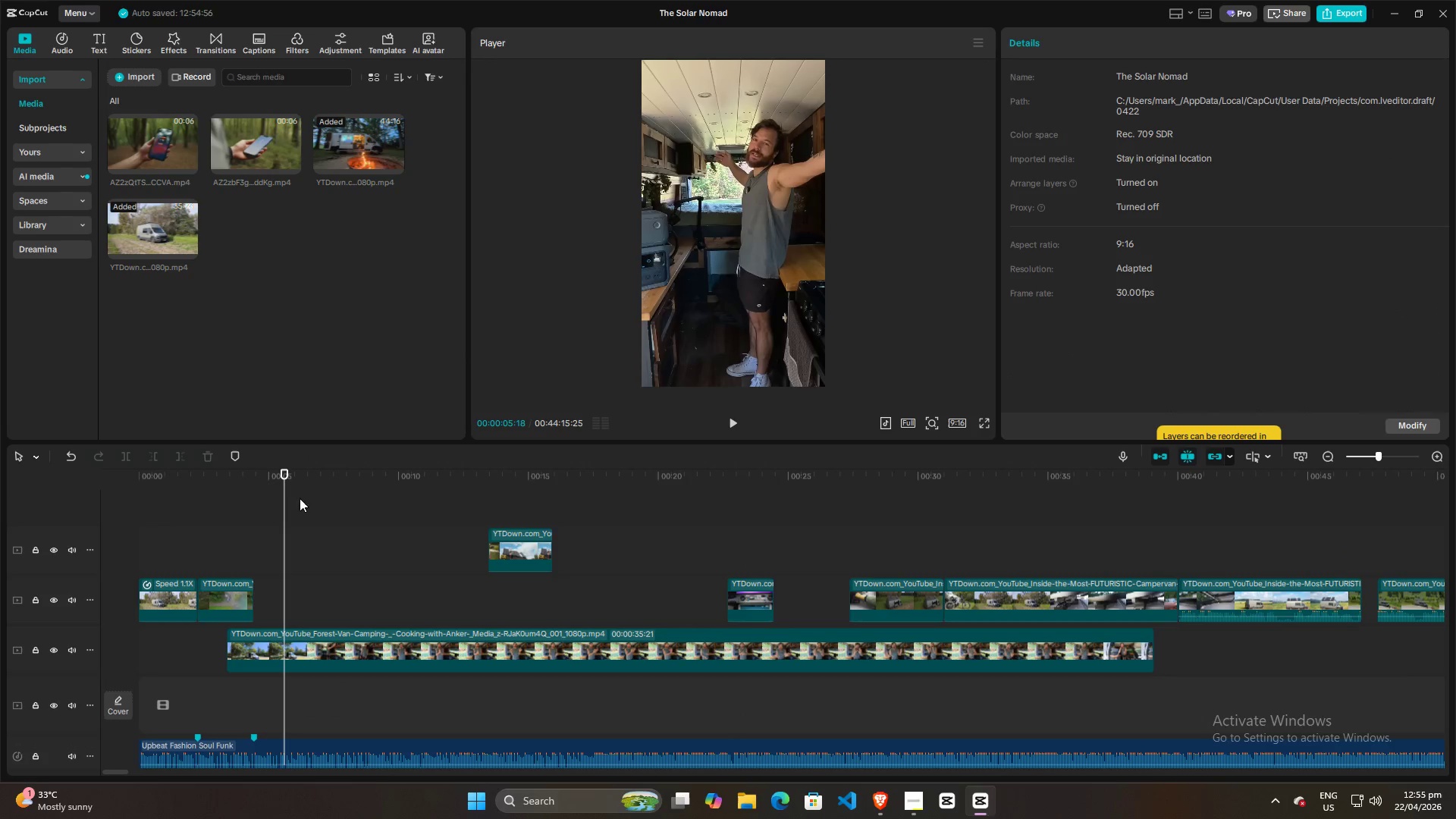 
left_click([228, 527])
 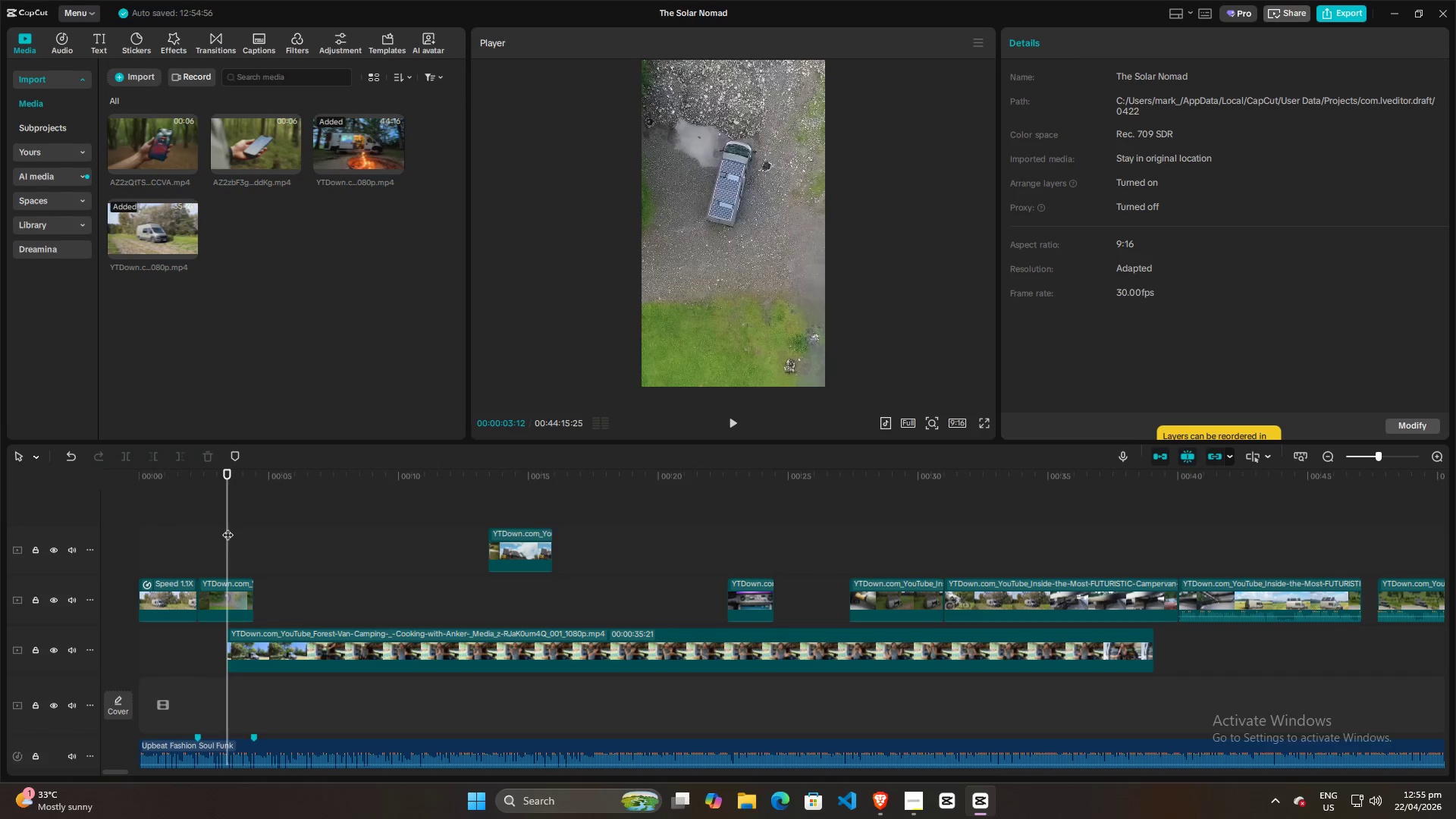 
key(Space)
 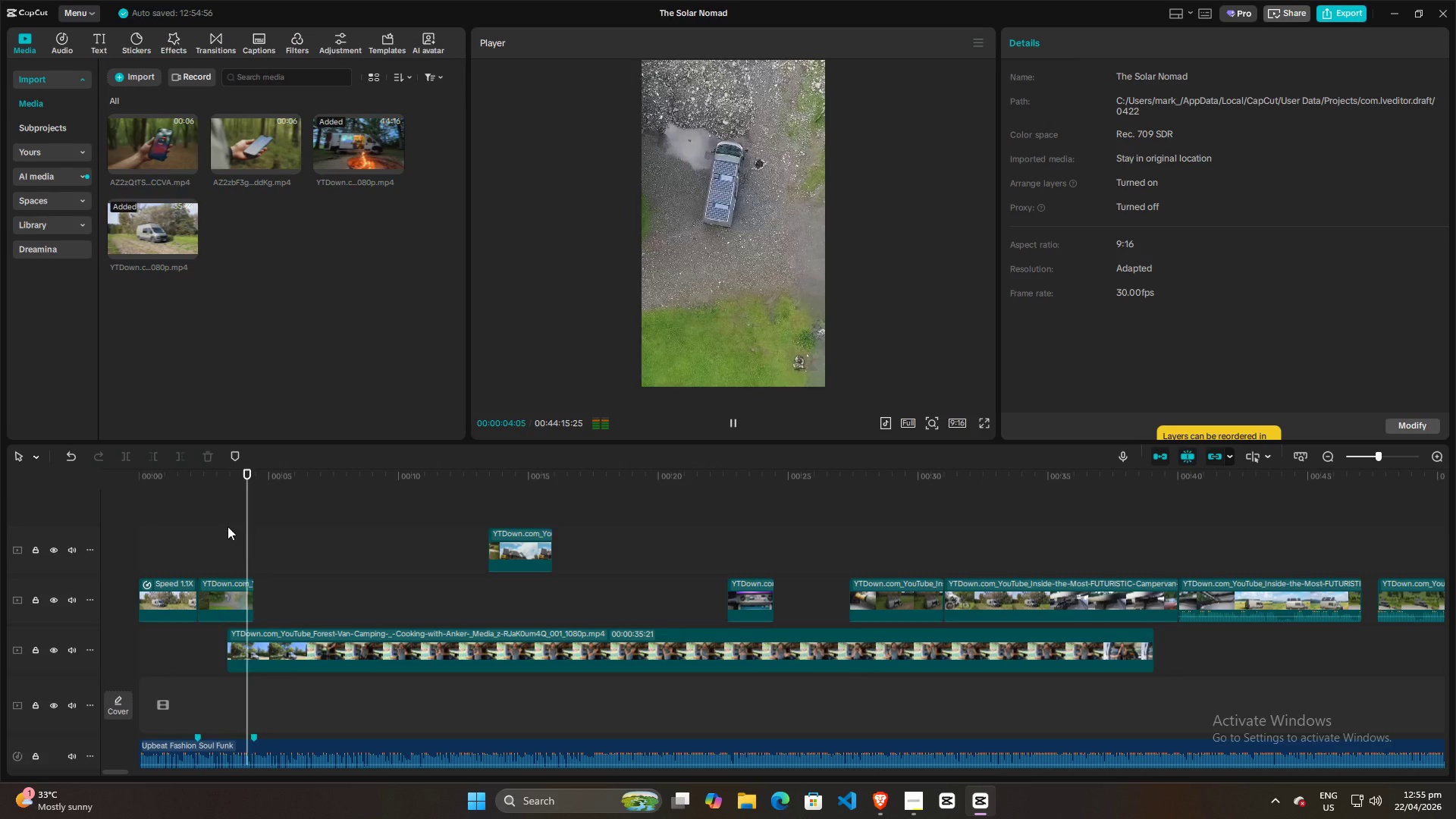 
key(Space)
 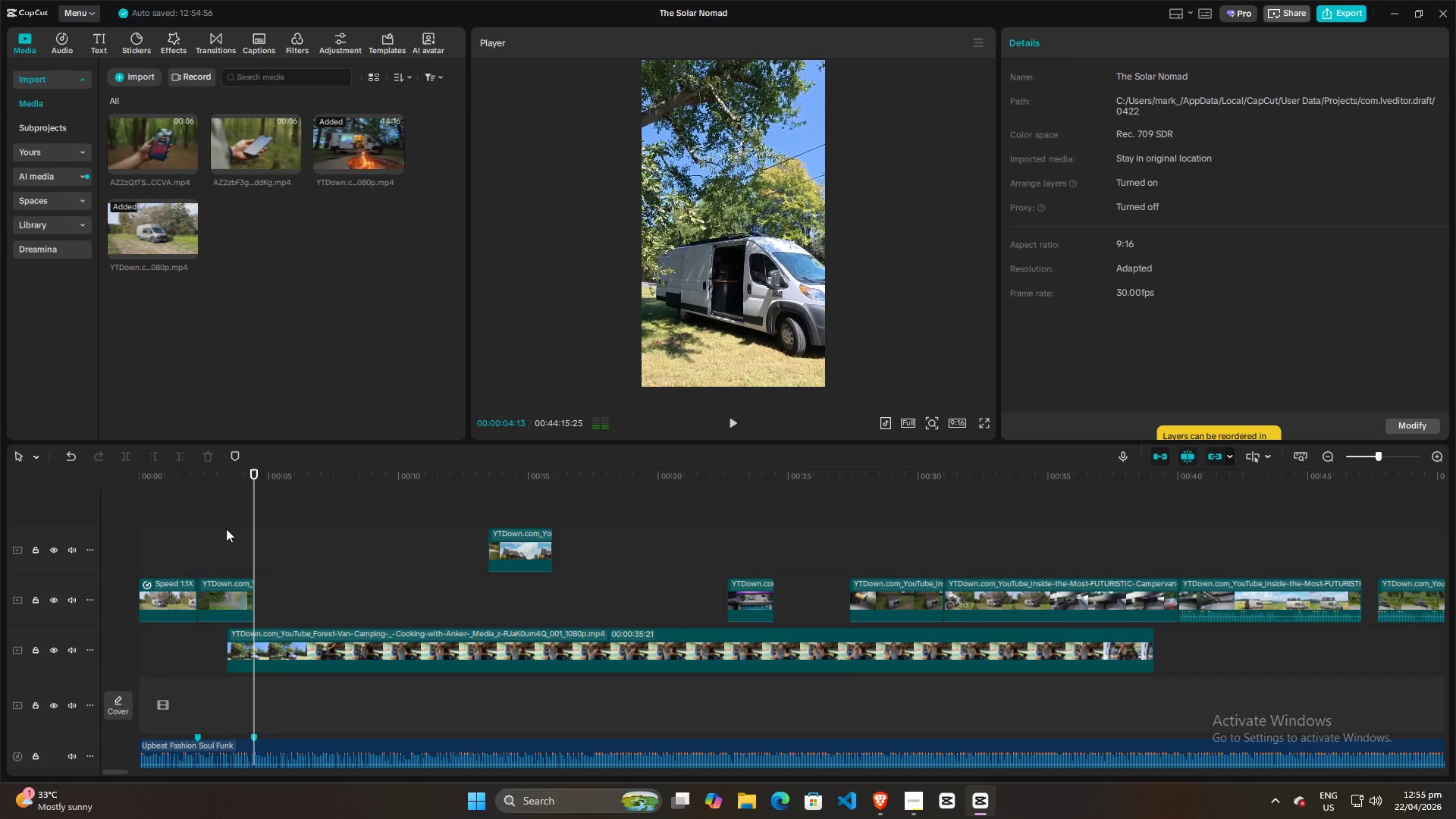 
left_click([226, 529])
 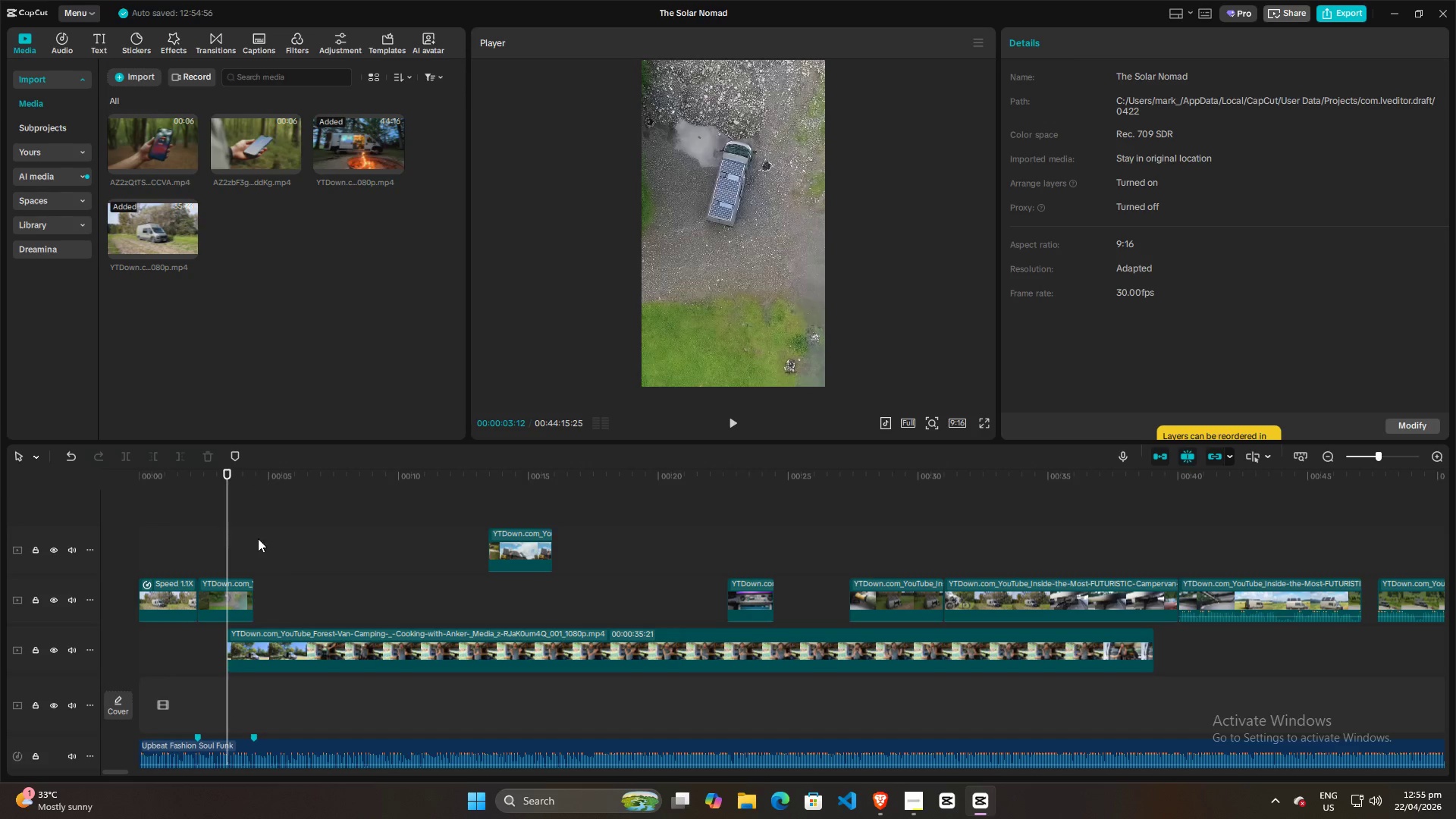 
scroll: coordinate [276, 538], scroll_direction: down, amount: 5.0
 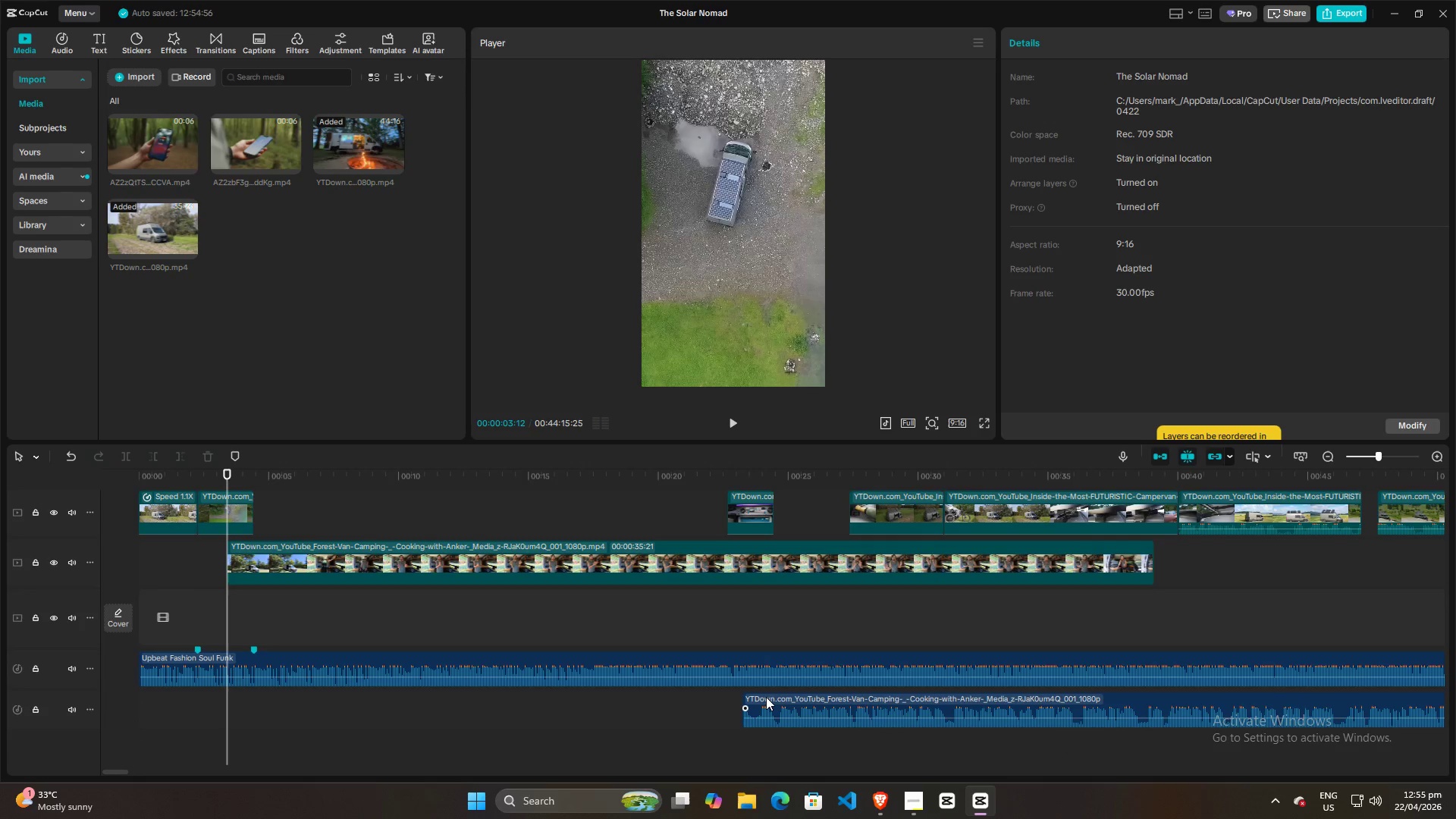 
left_click_drag(start_coordinate=[767, 697], to_coordinate=[253, 698])
 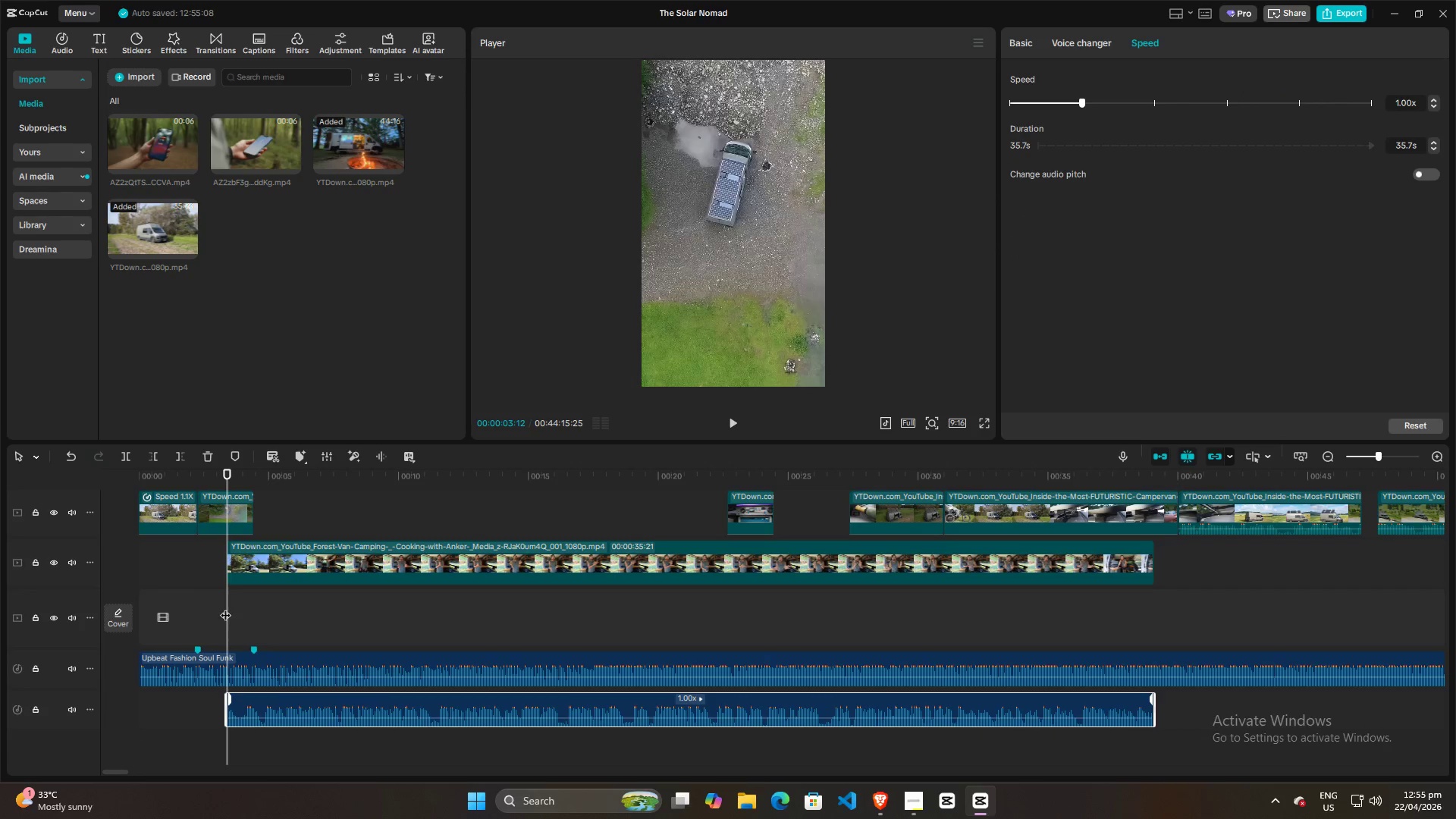 
key(Space)
 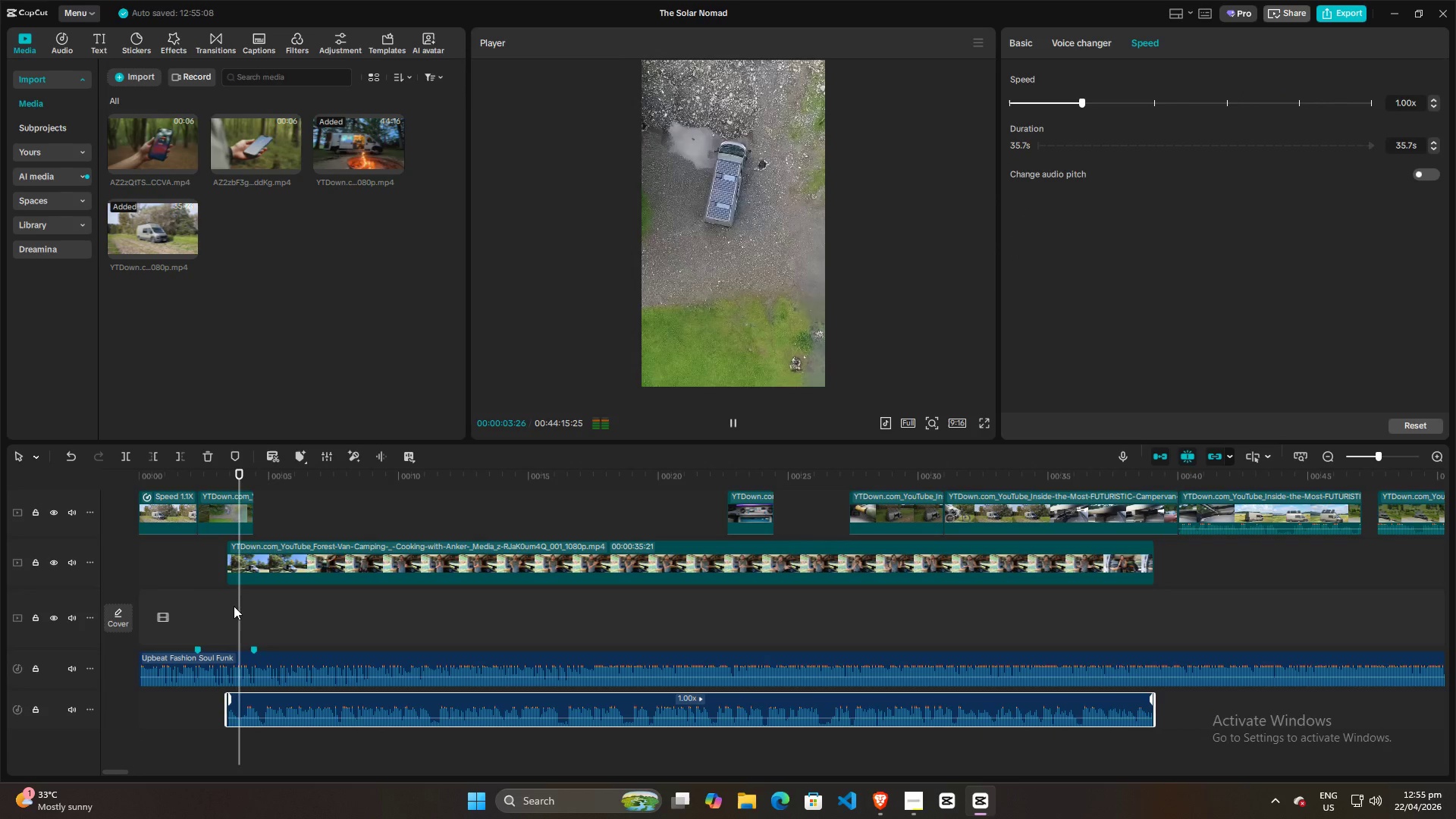 
scroll: coordinate [243, 610], scroll_direction: up, amount: 2.0
 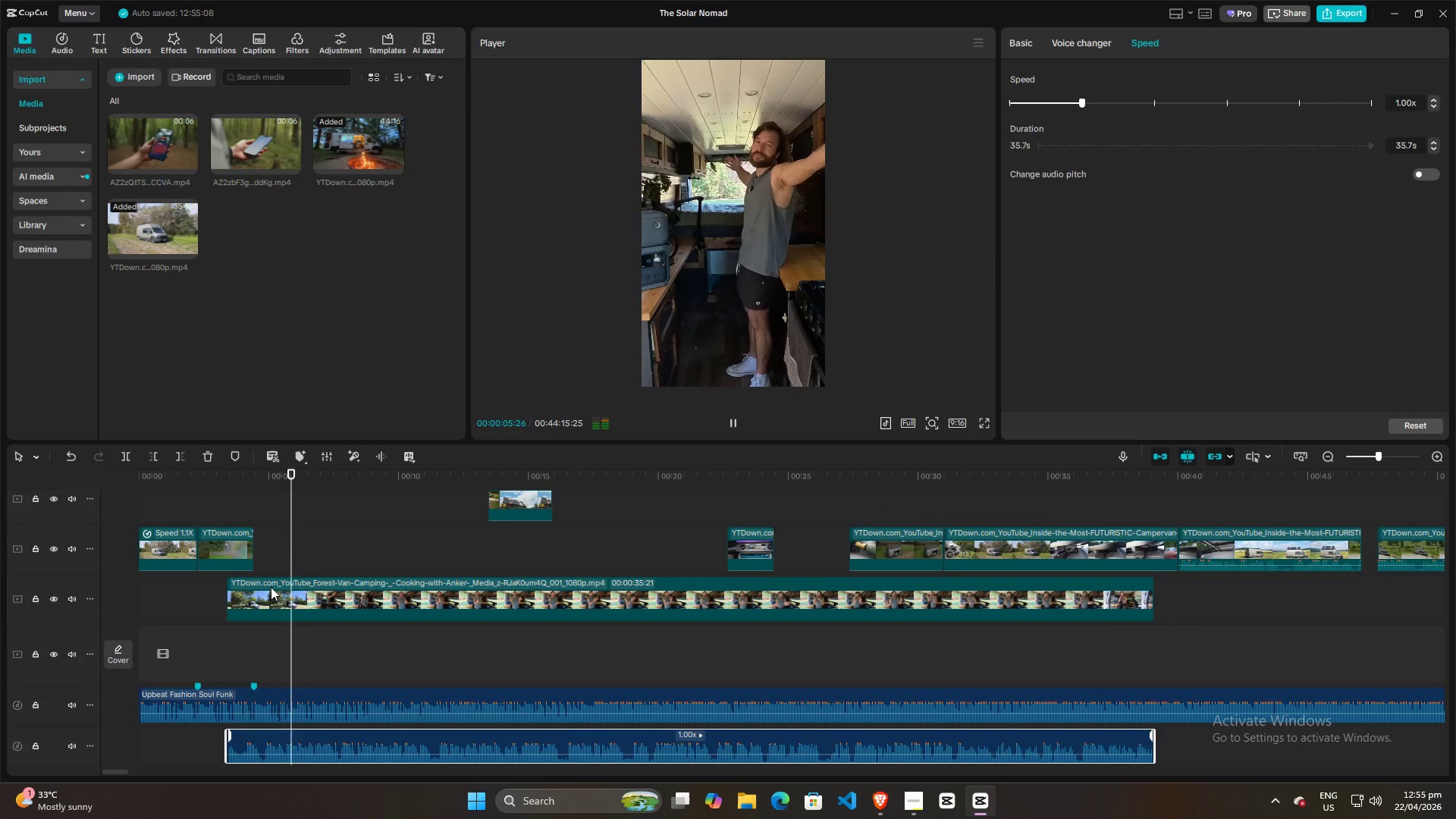 
key(Space)
 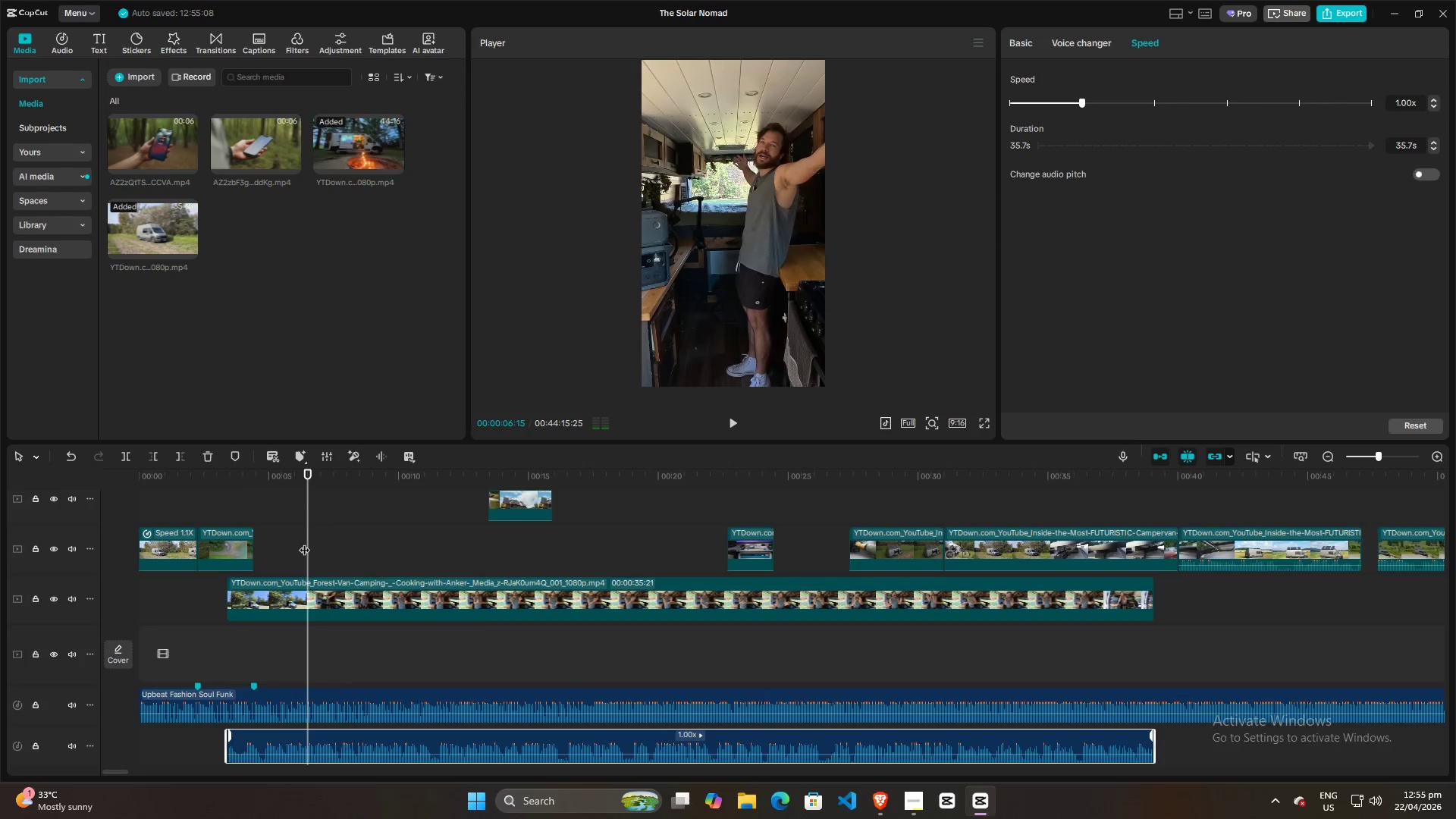 
left_click_drag(start_coordinate=[304, 542], to_coordinate=[231, 542])
 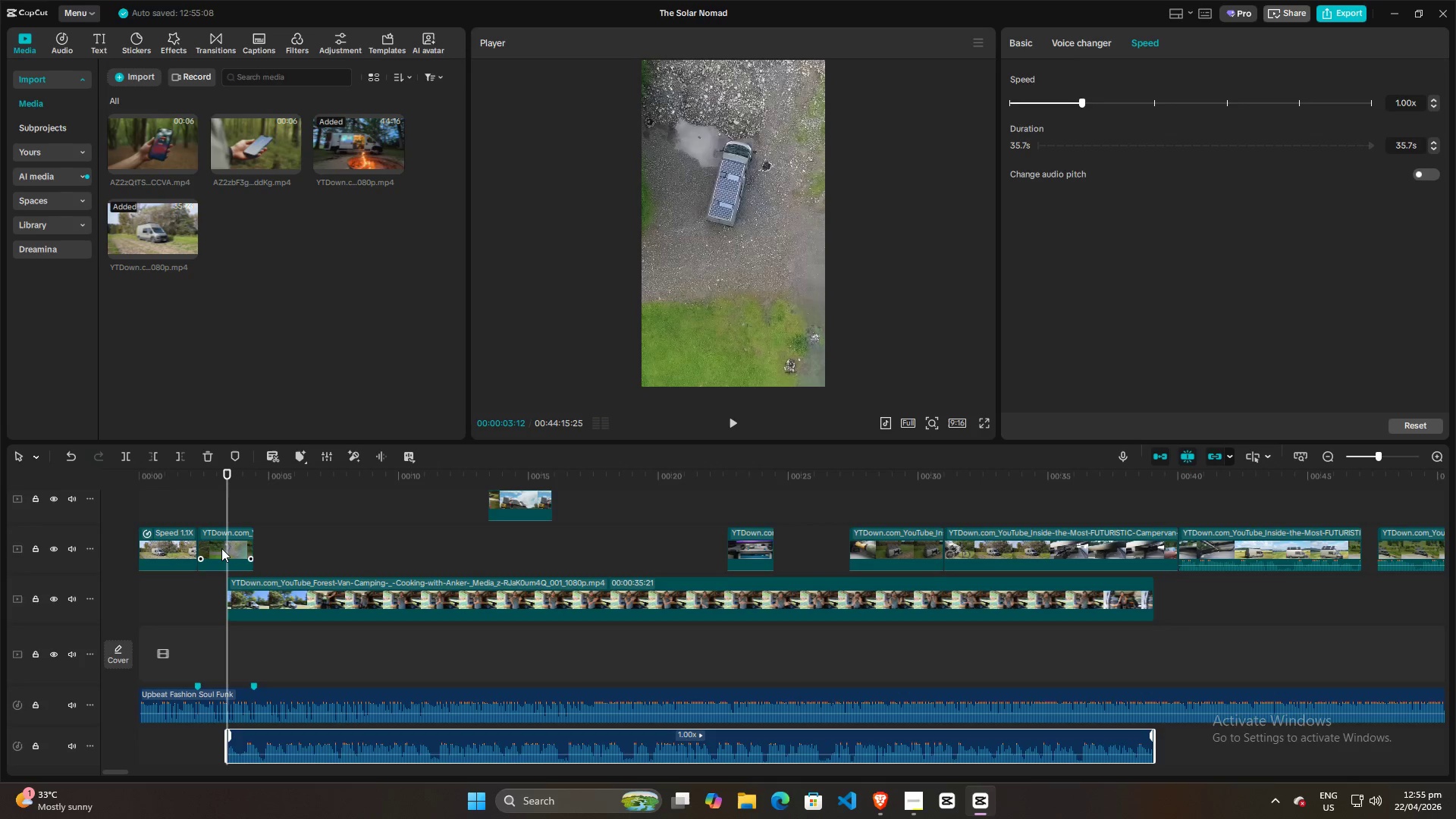 
key(Space)
 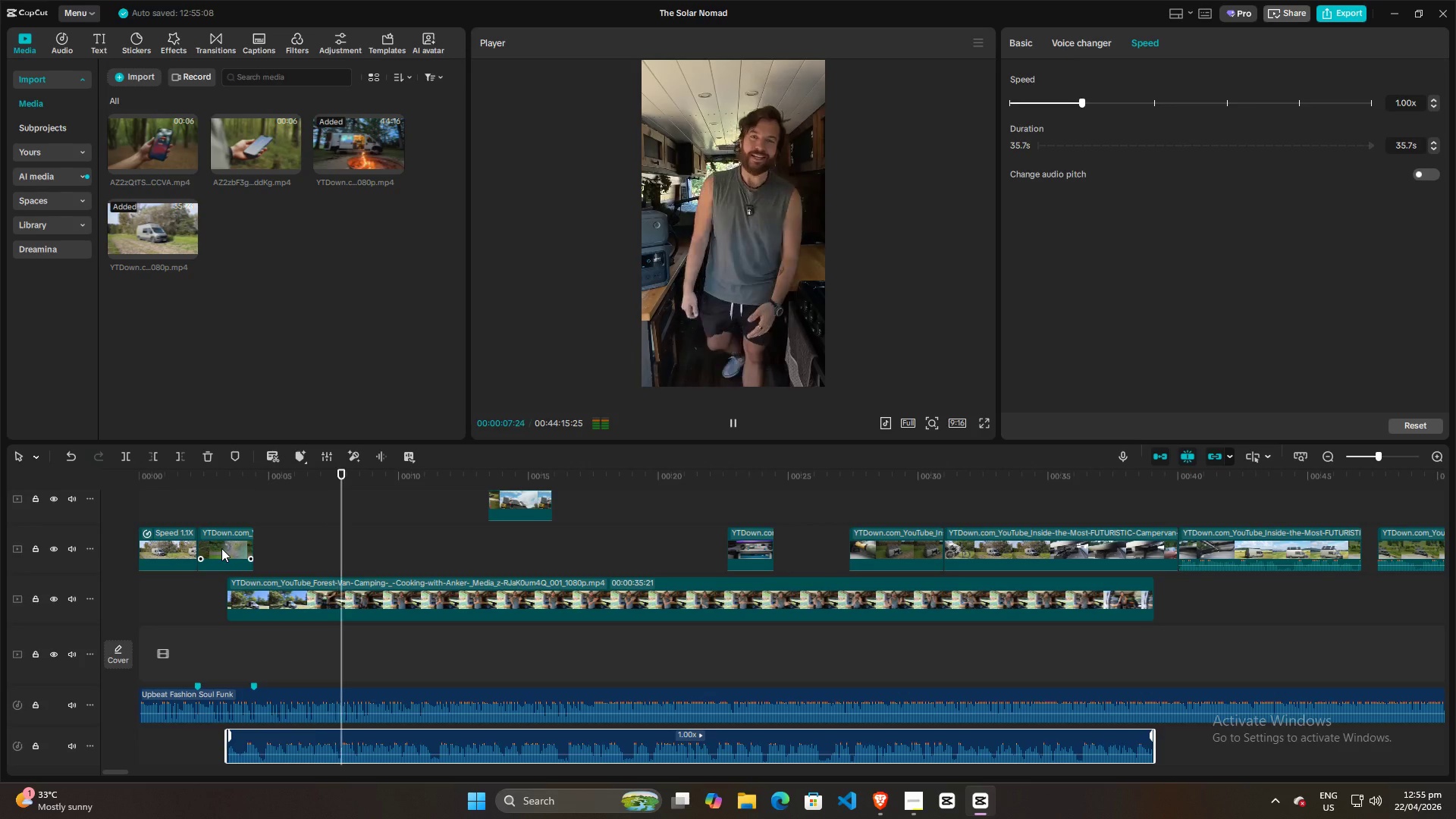 
wait(9.41)
 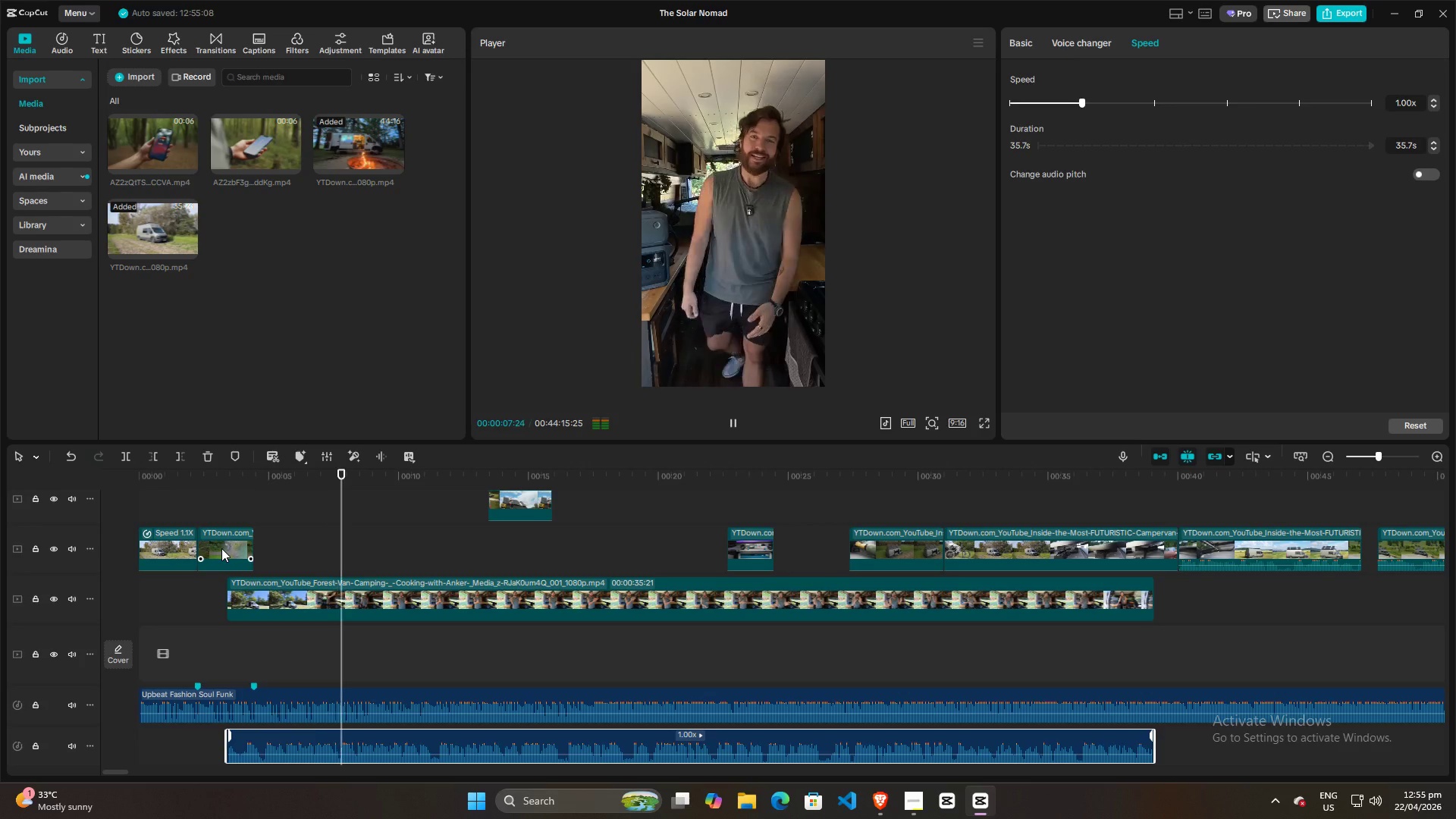 
key(Space)
 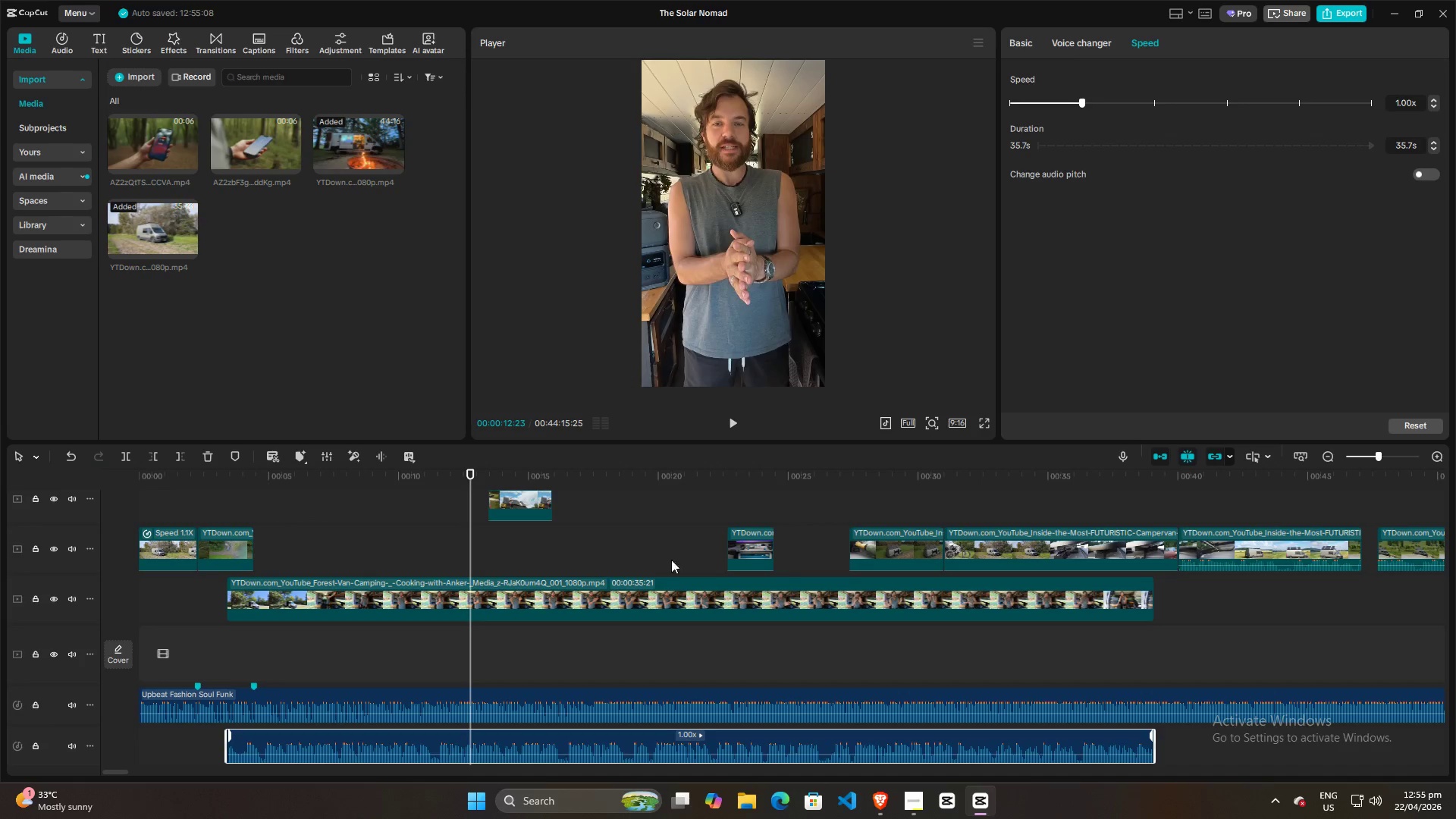 
left_click_drag(start_coordinate=[758, 556], to_coordinate=[580, 519])
 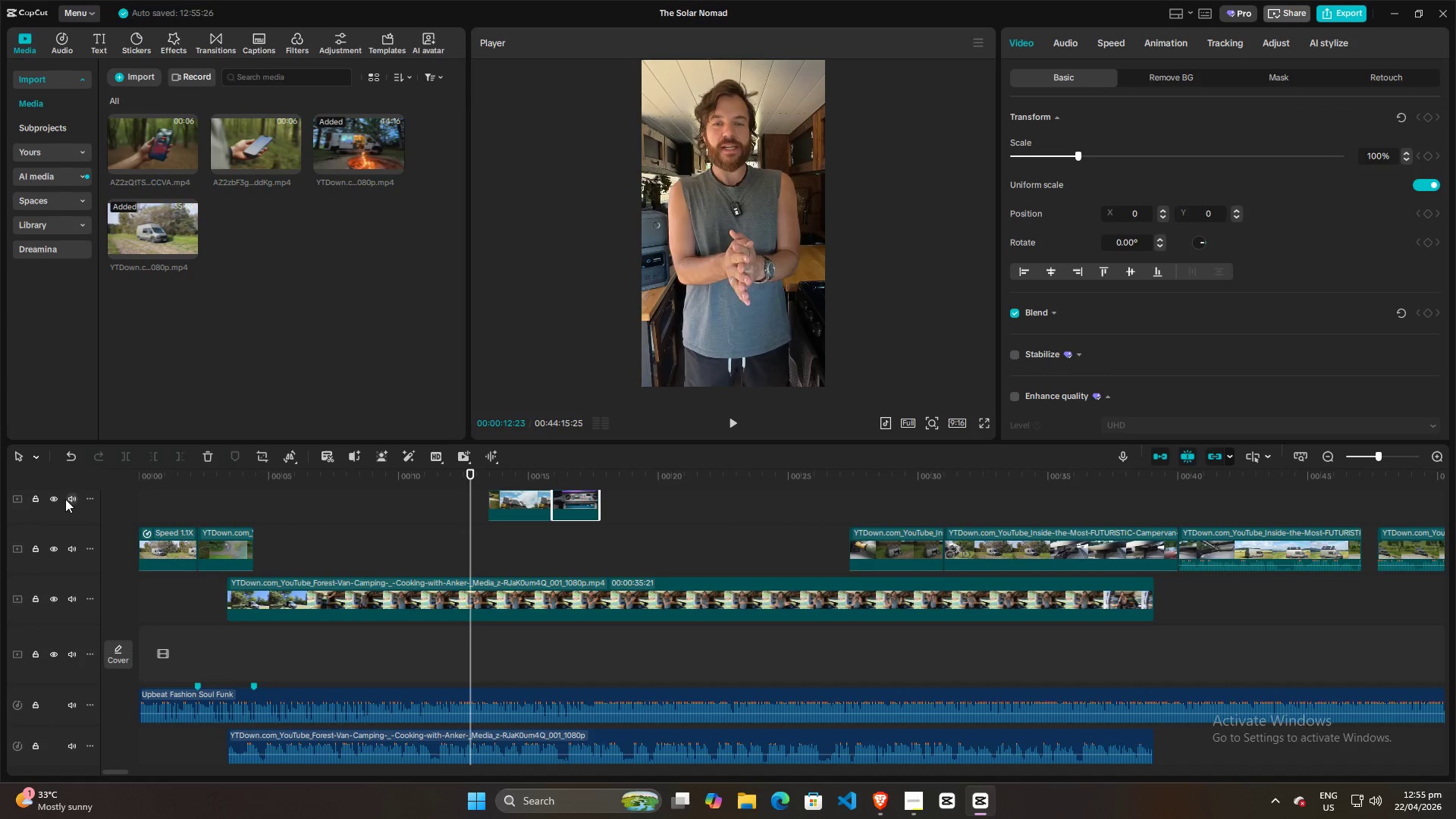 
left_click([57, 497])
 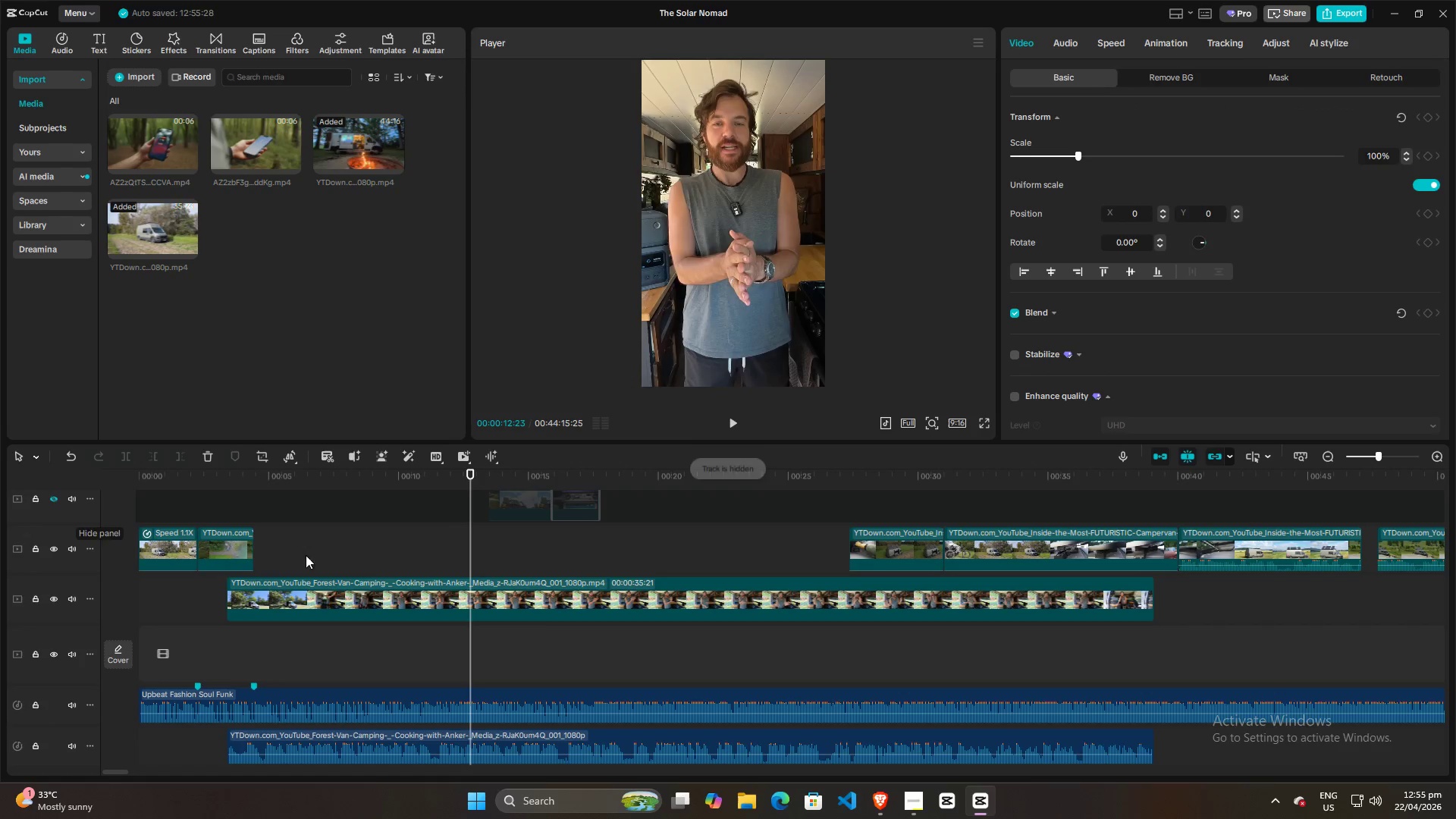 
key(Space)
 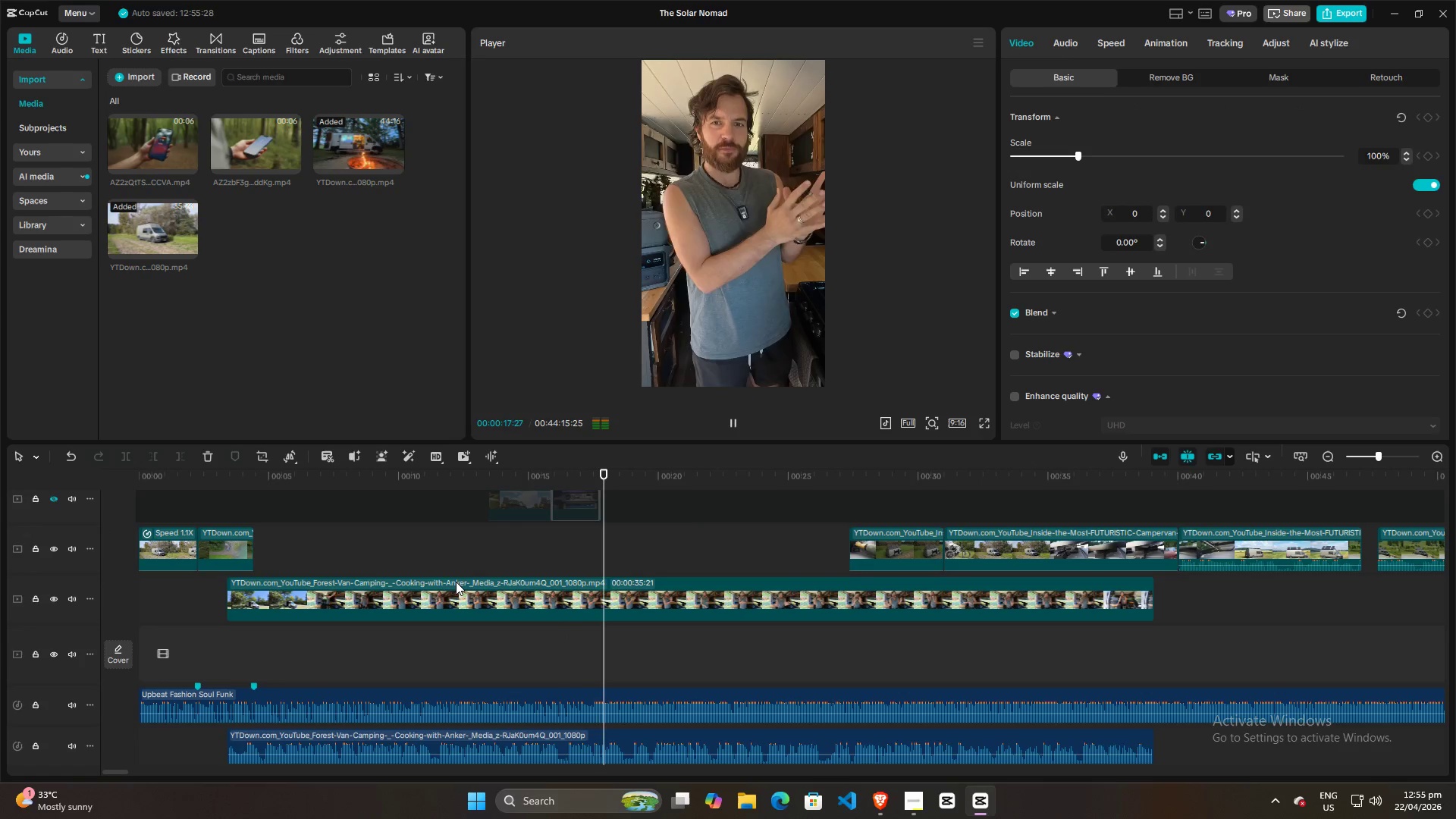 
wait(10.14)
 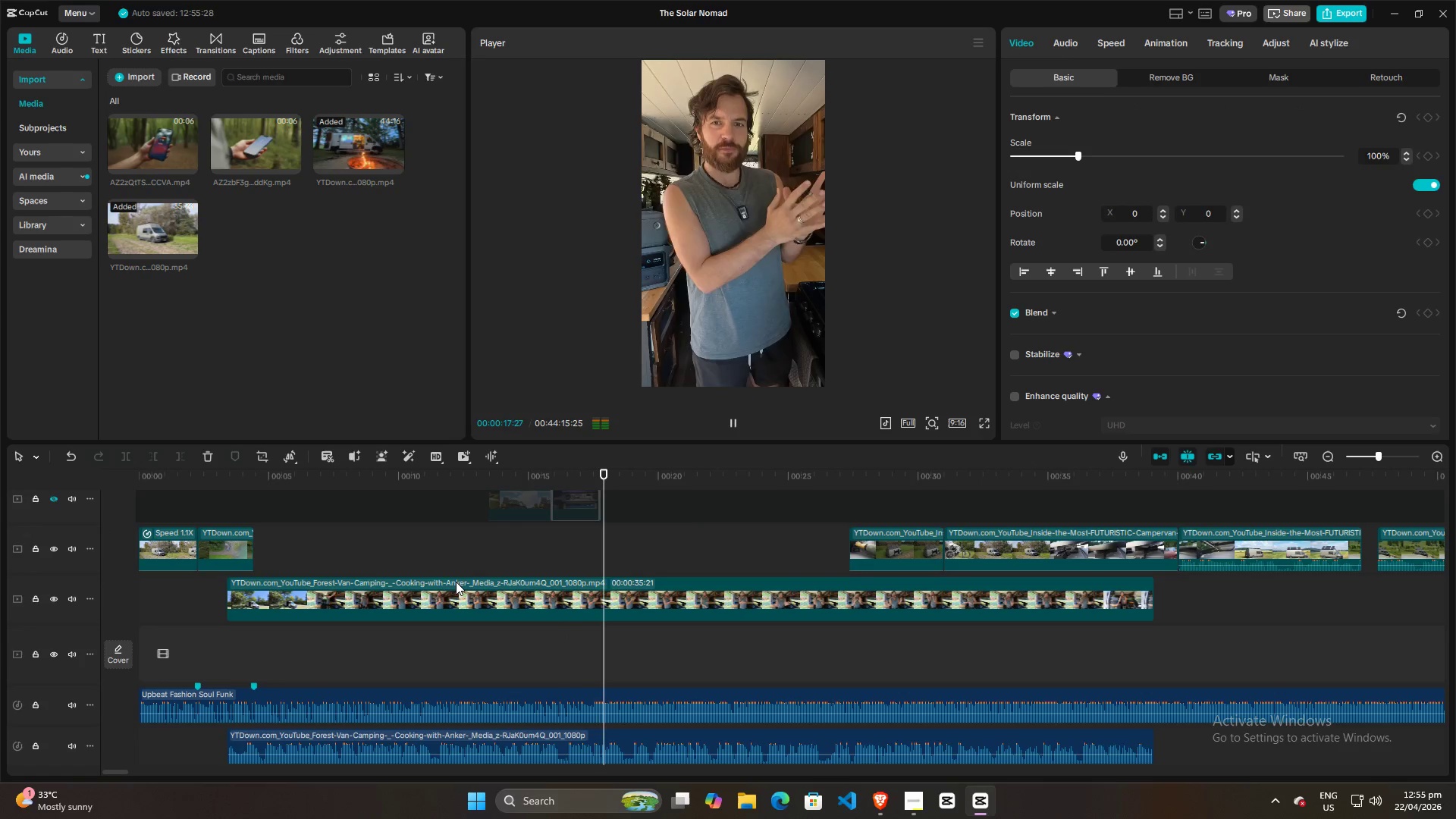 
key(Space)
 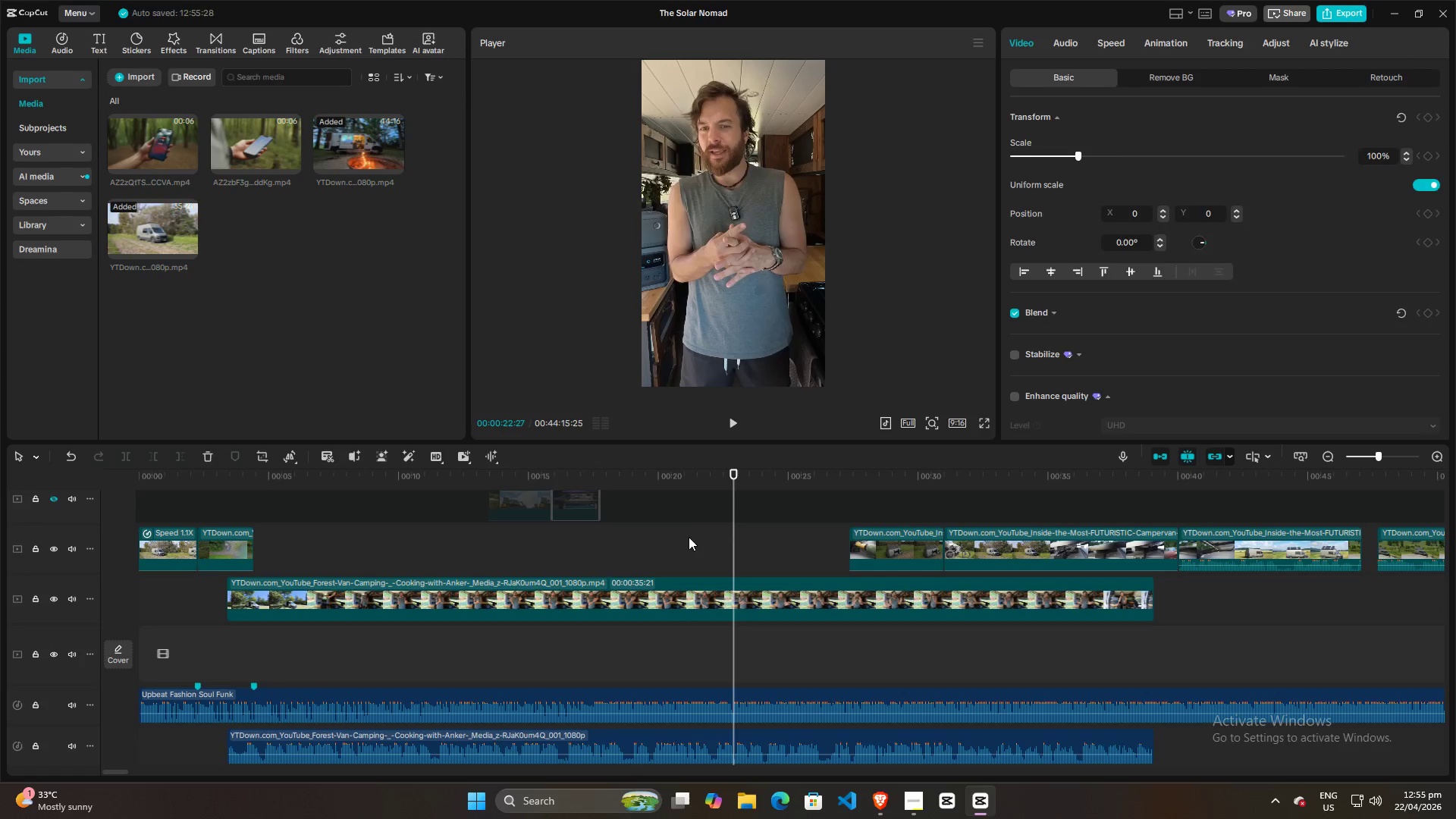 
double_click([712, 537])
 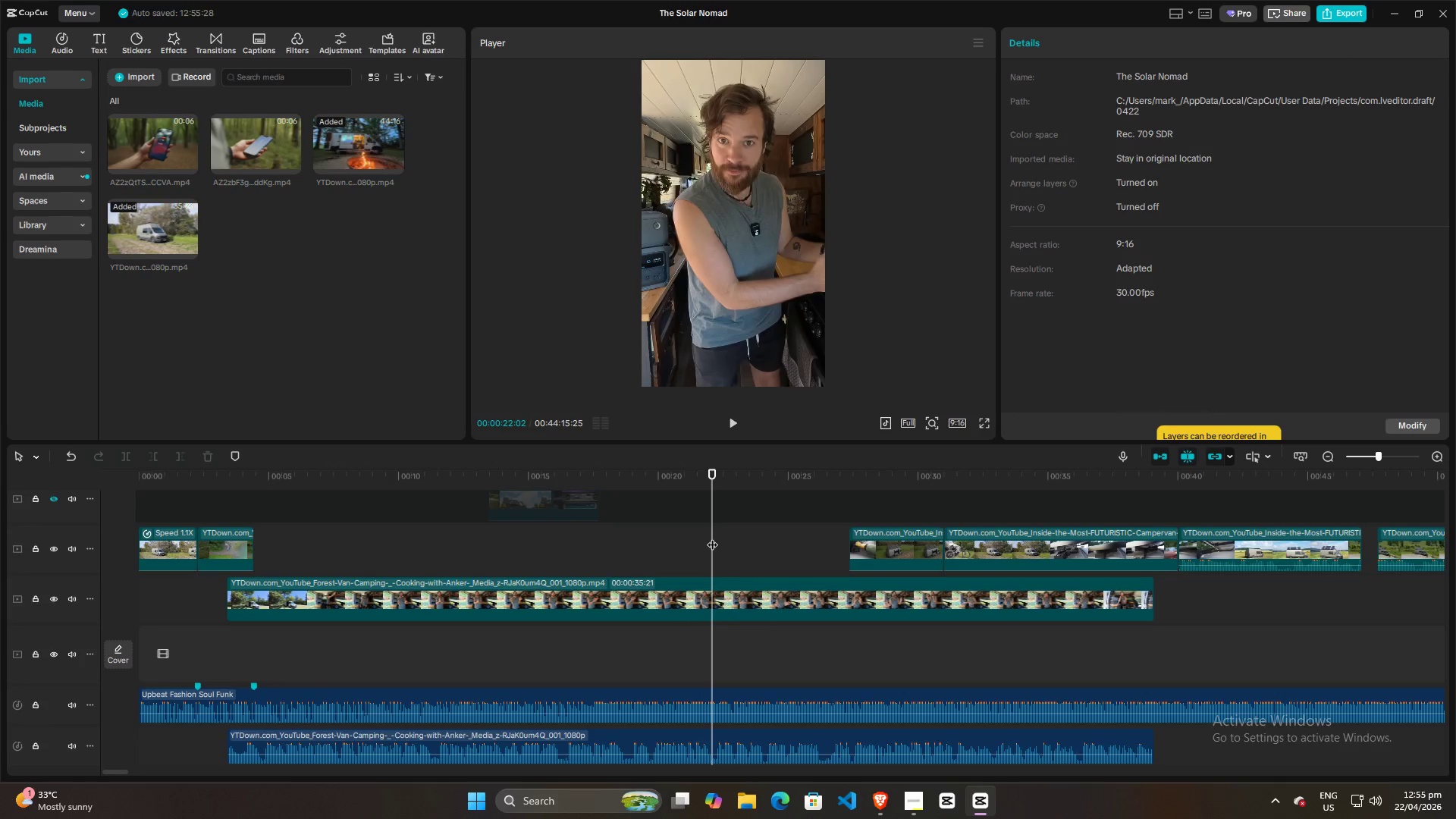 
key(Space)
 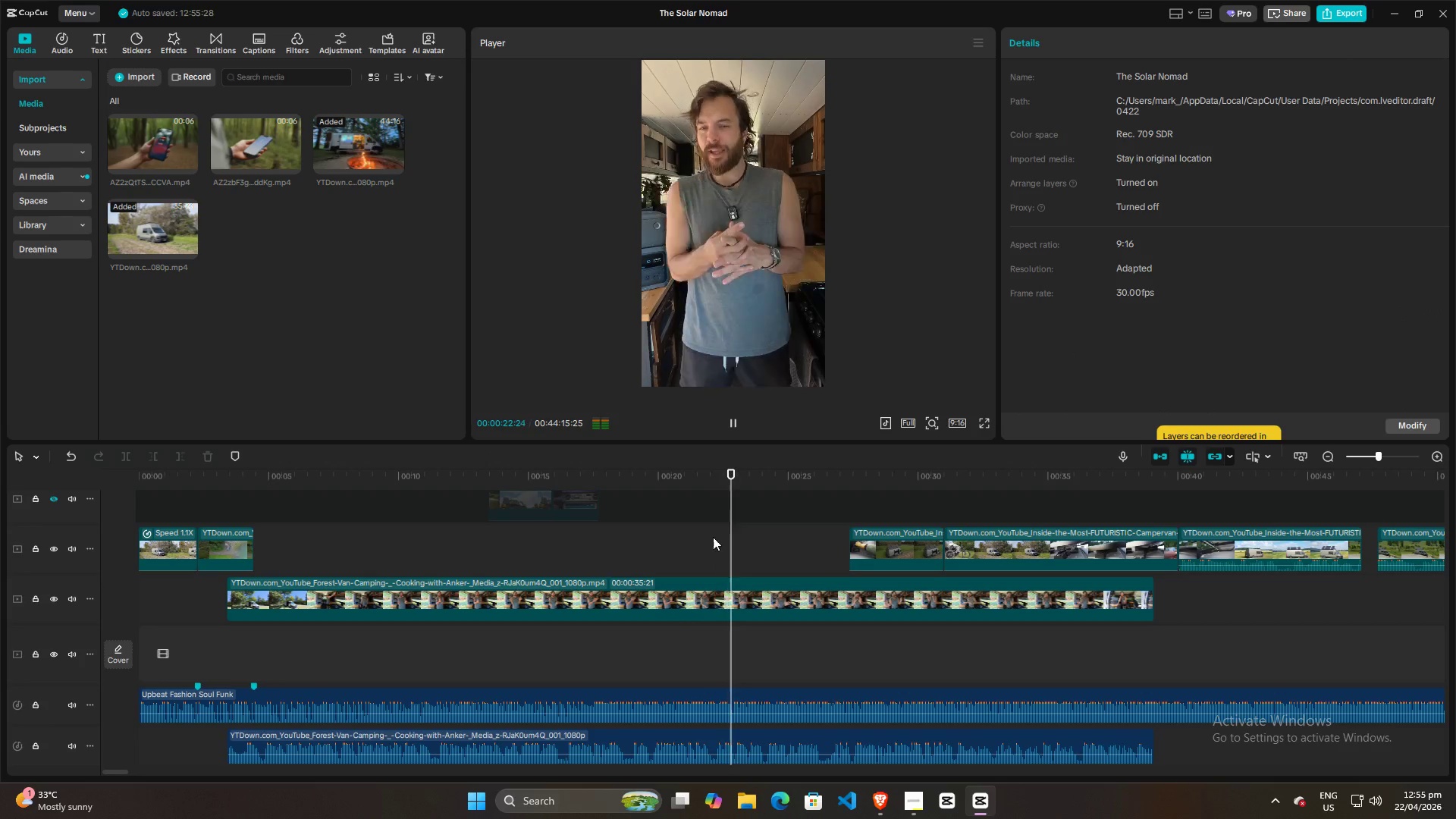 
left_click([710, 541])
 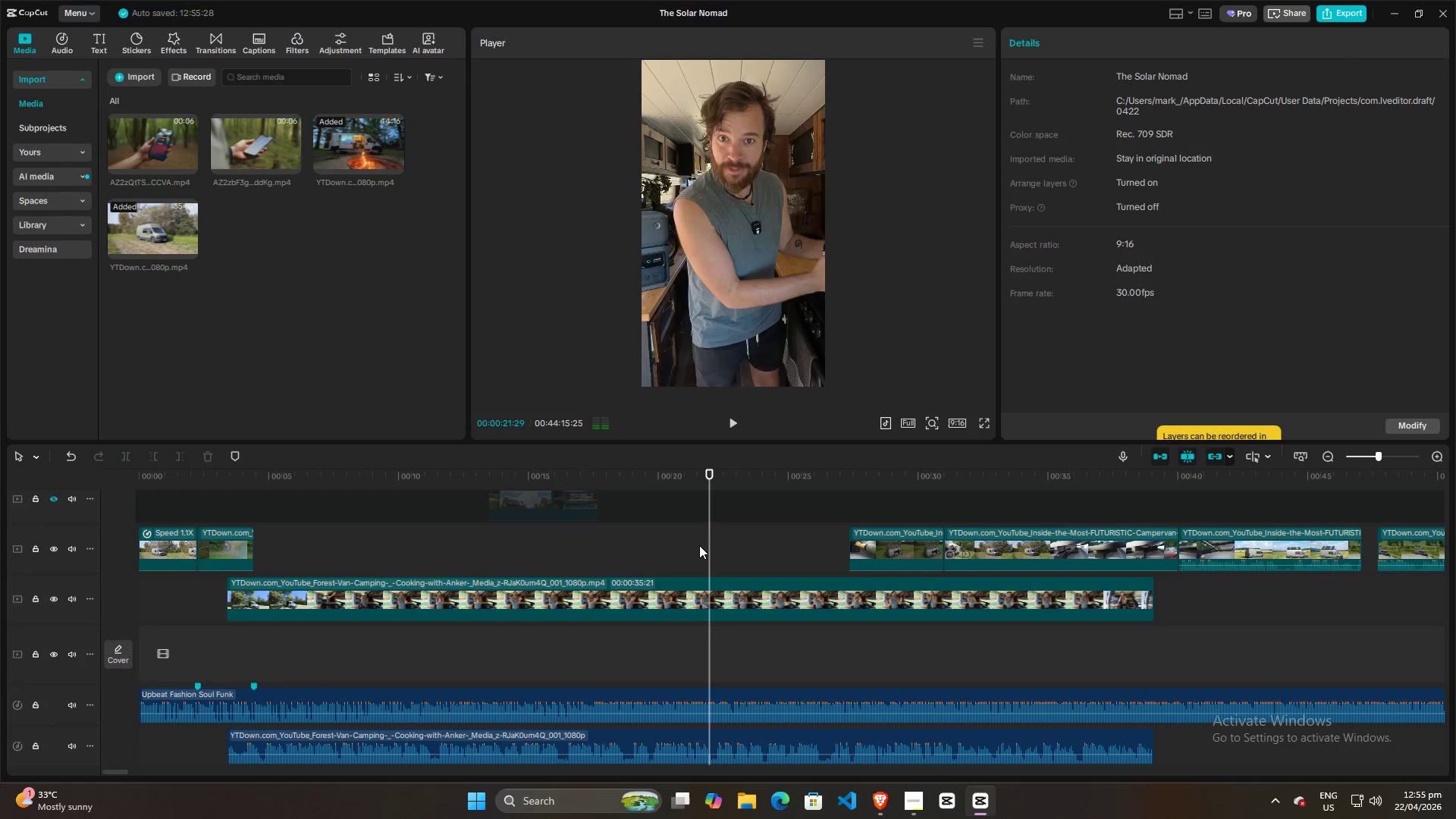 
key(Space)
 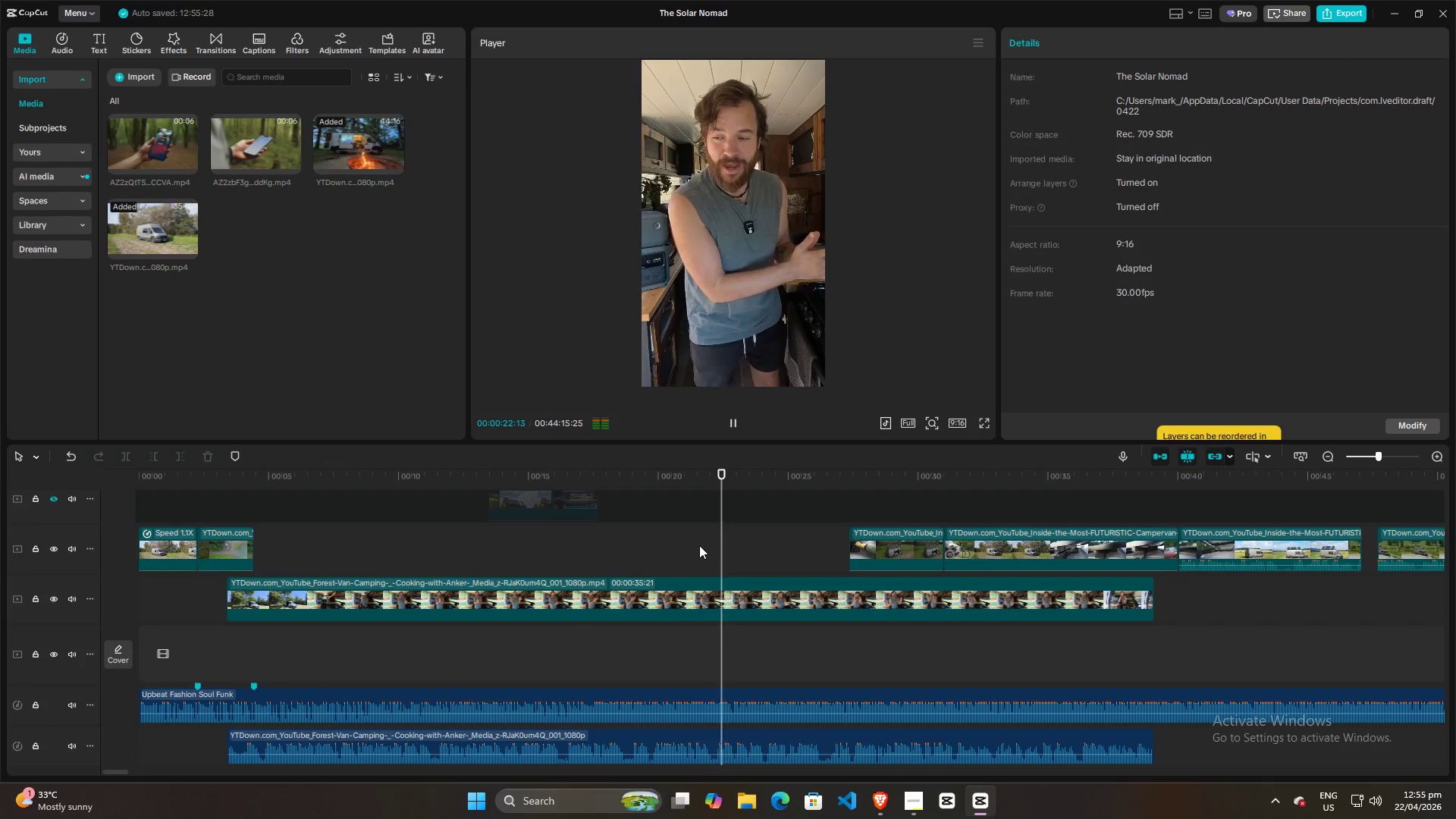 
left_click([696, 546])
 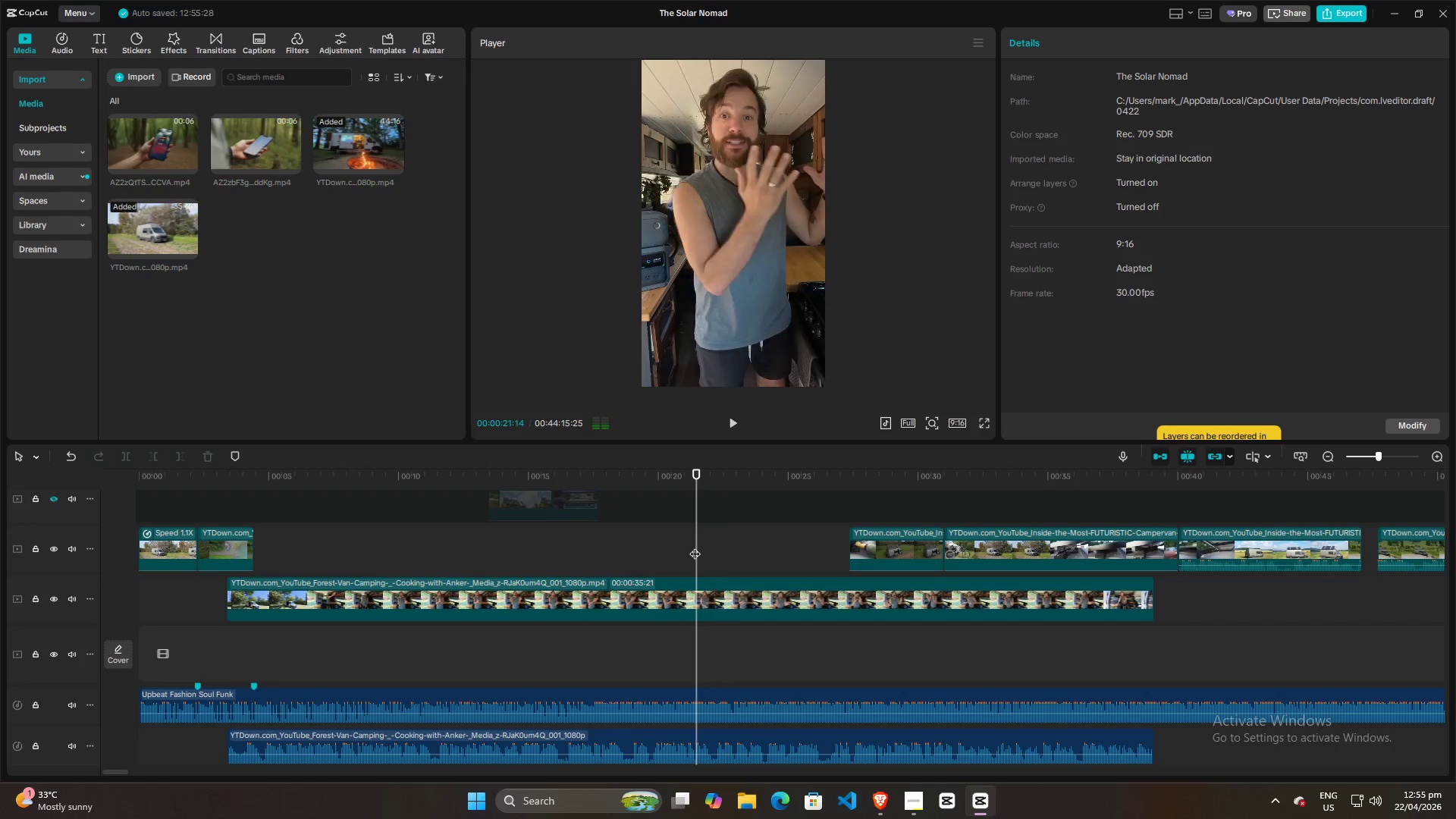 
key(Space)
 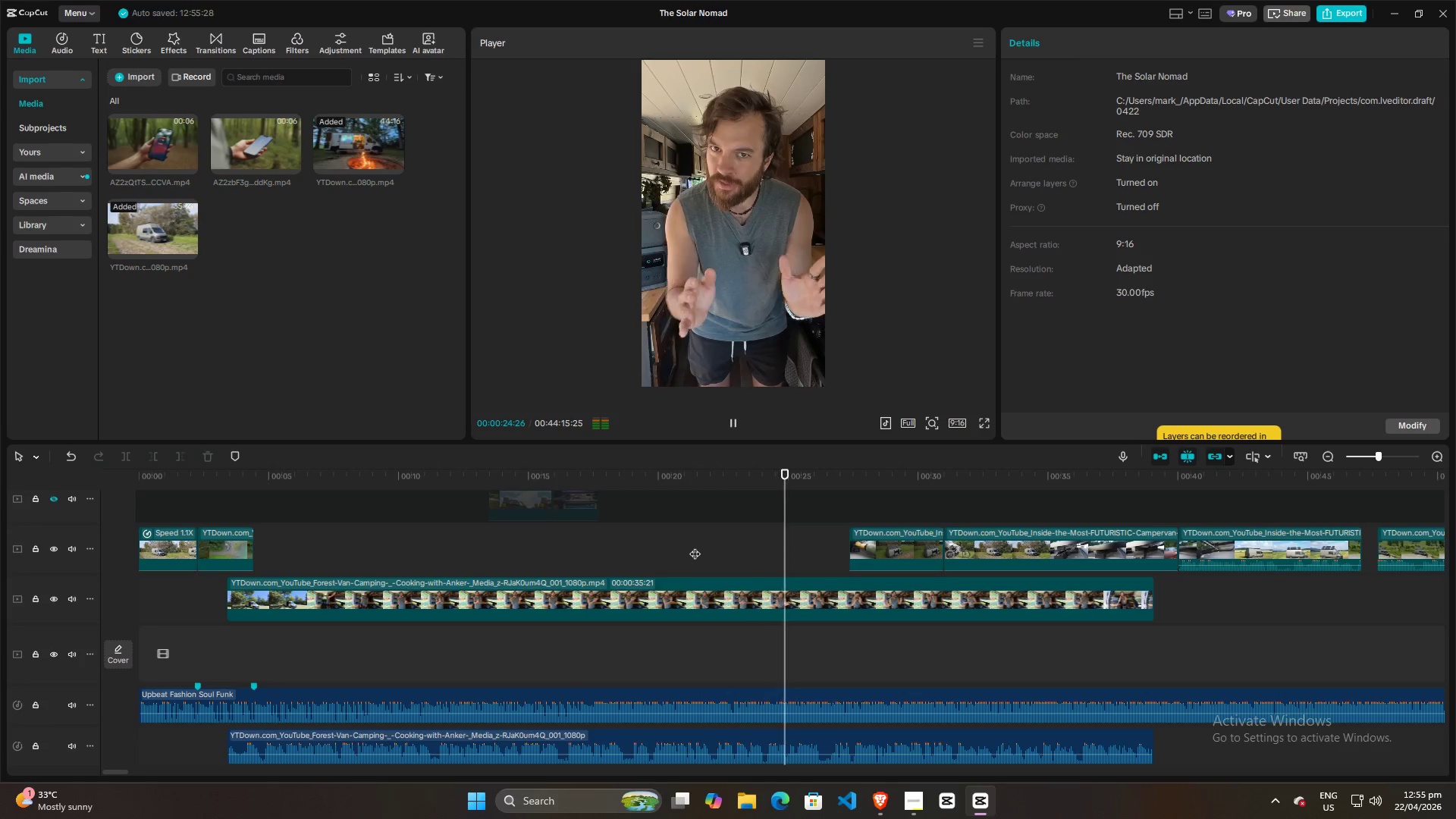 
key(Space)
 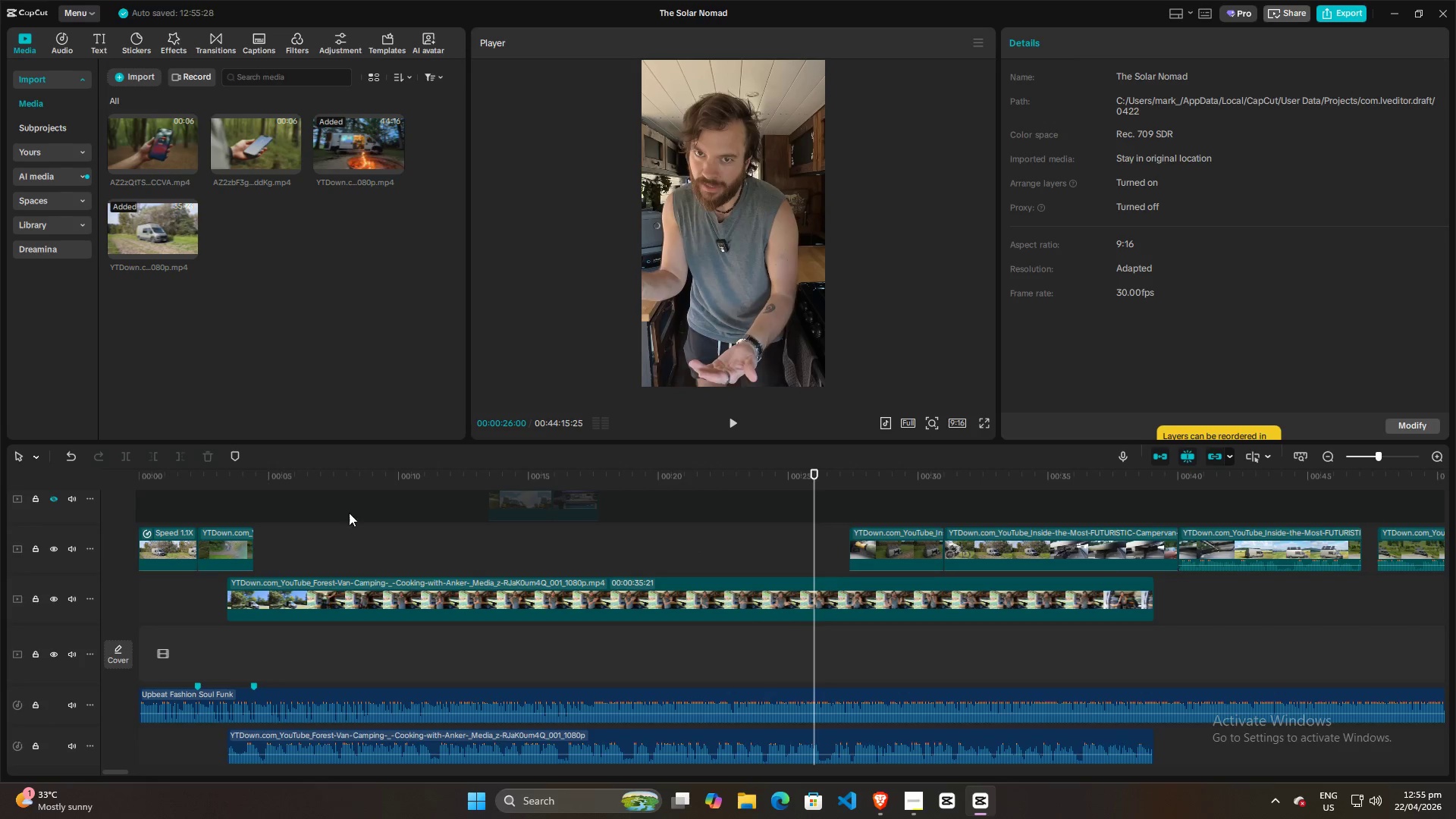 
left_click([318, 518])
 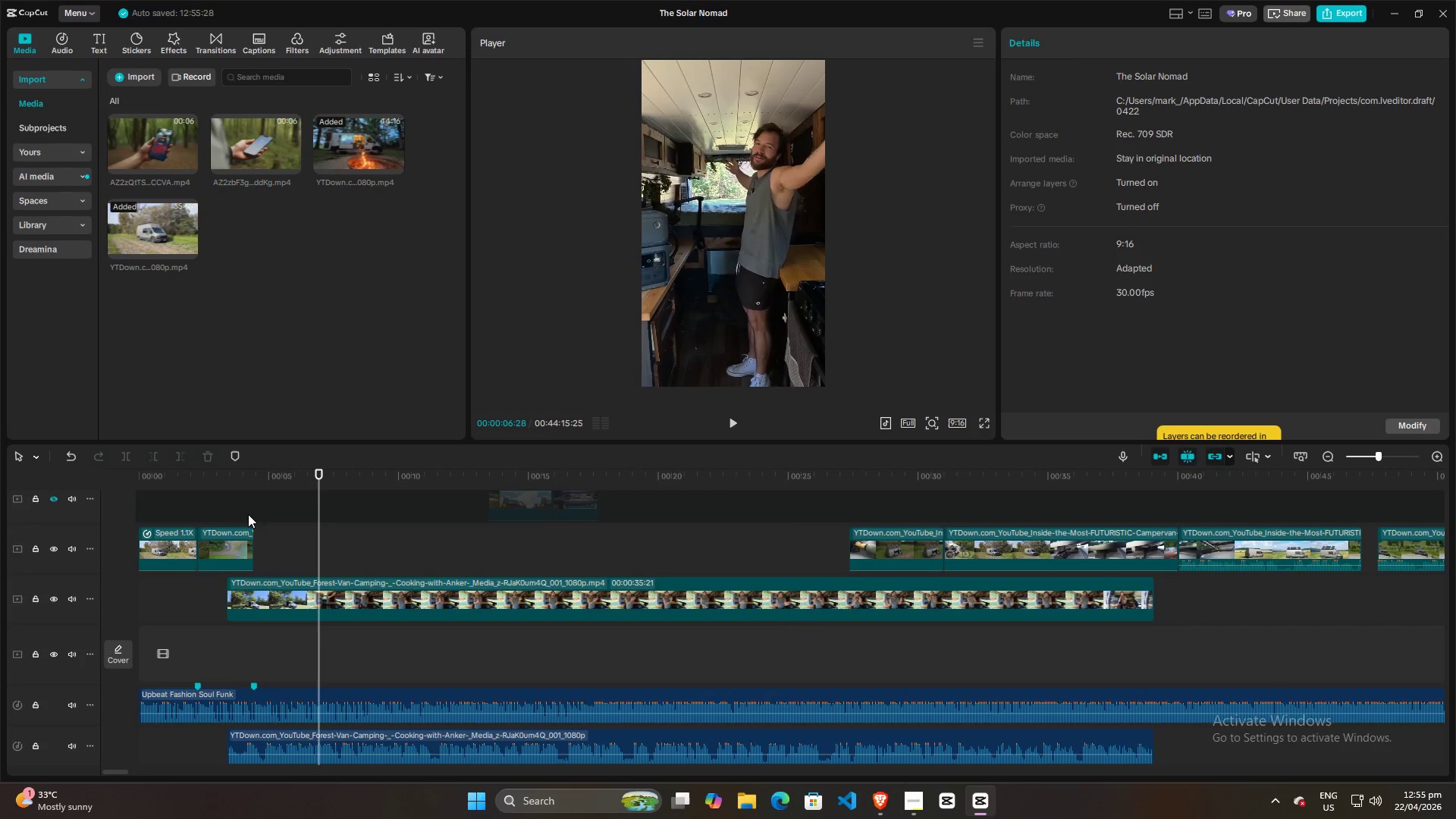 
left_click([233, 516])
 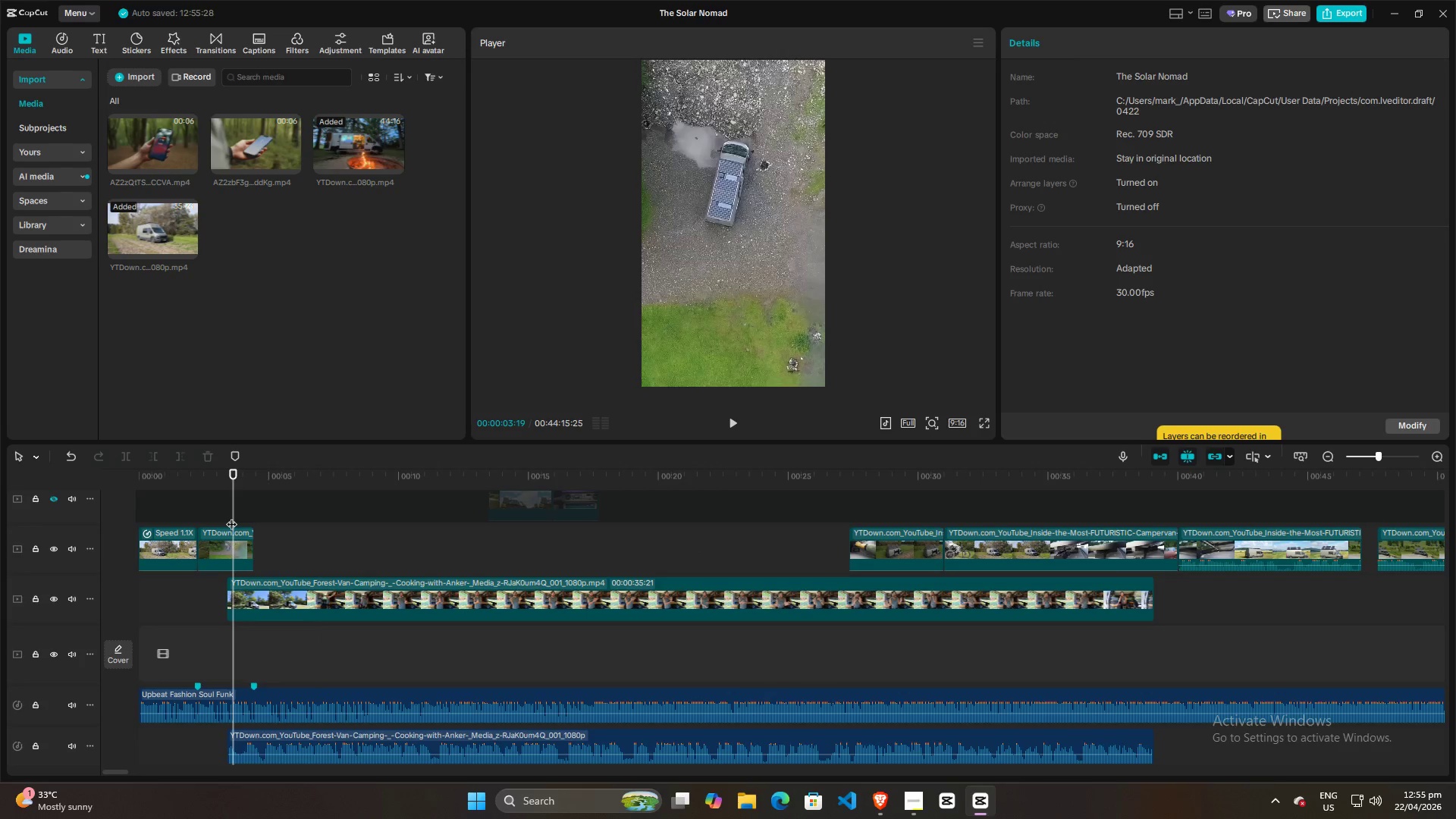 
left_click([227, 516])
 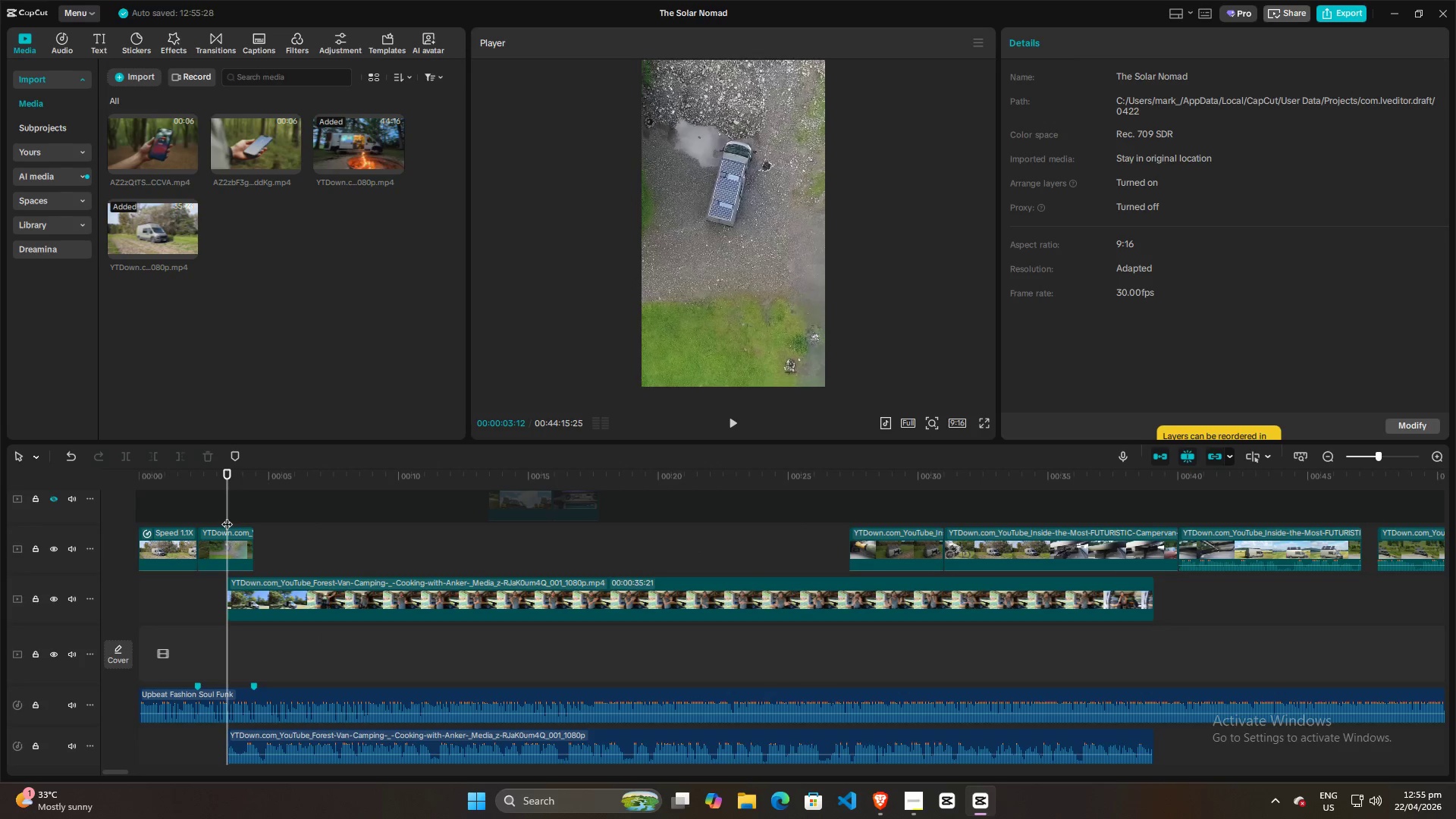 
key(Space)
 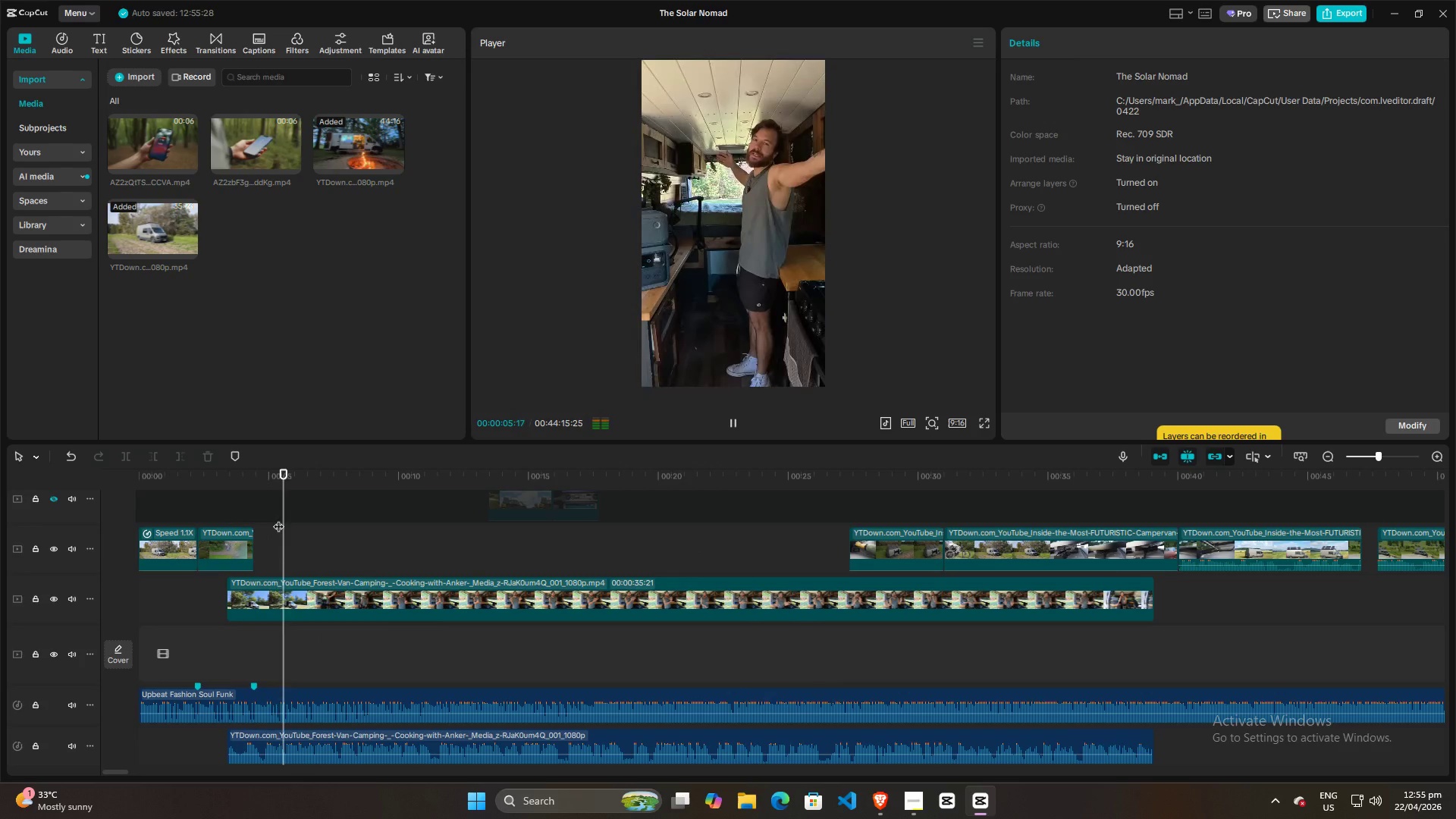 
key(Space)
 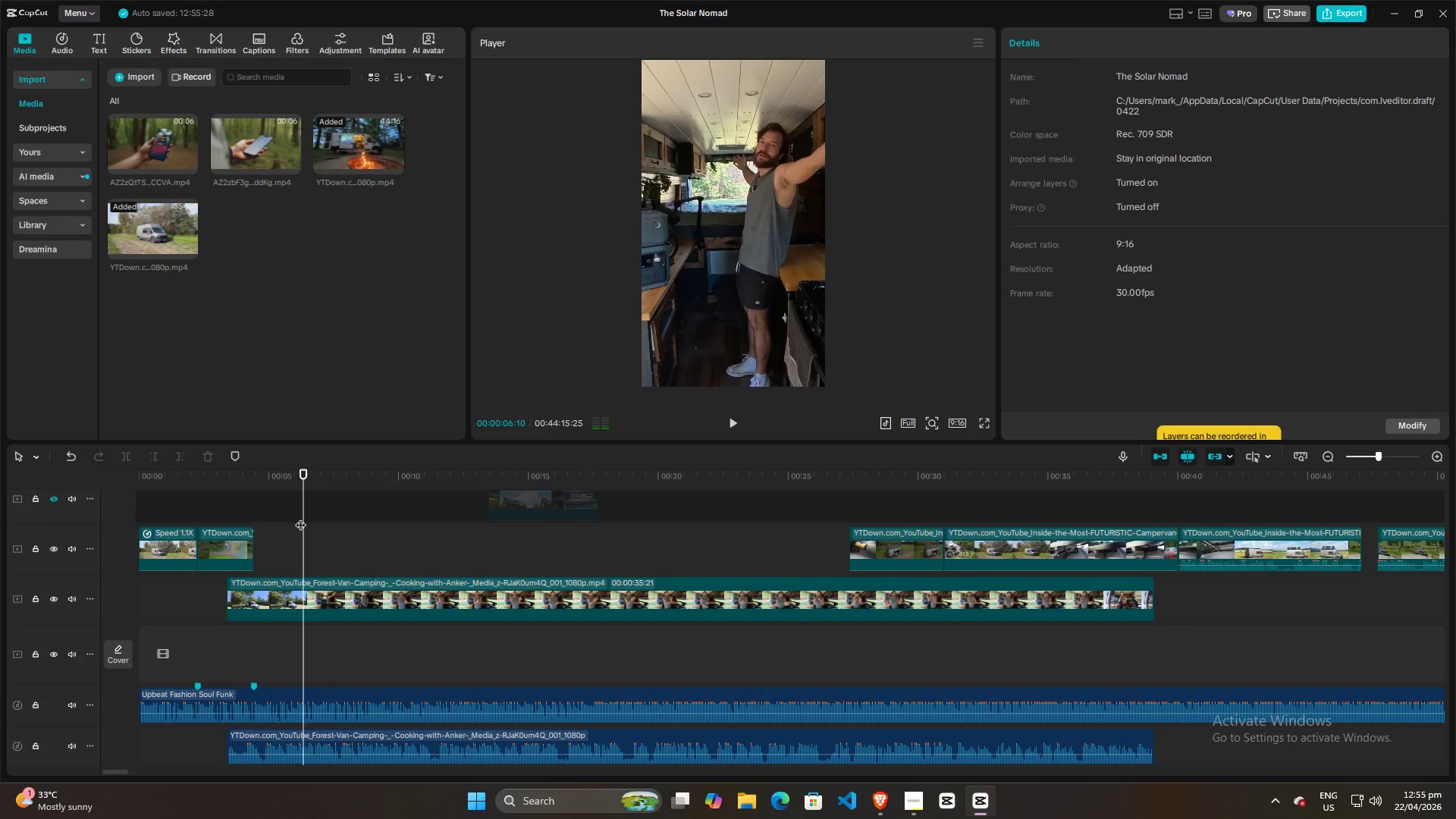 
left_click_drag(start_coordinate=[300, 517], to_coordinate=[284, 519])
 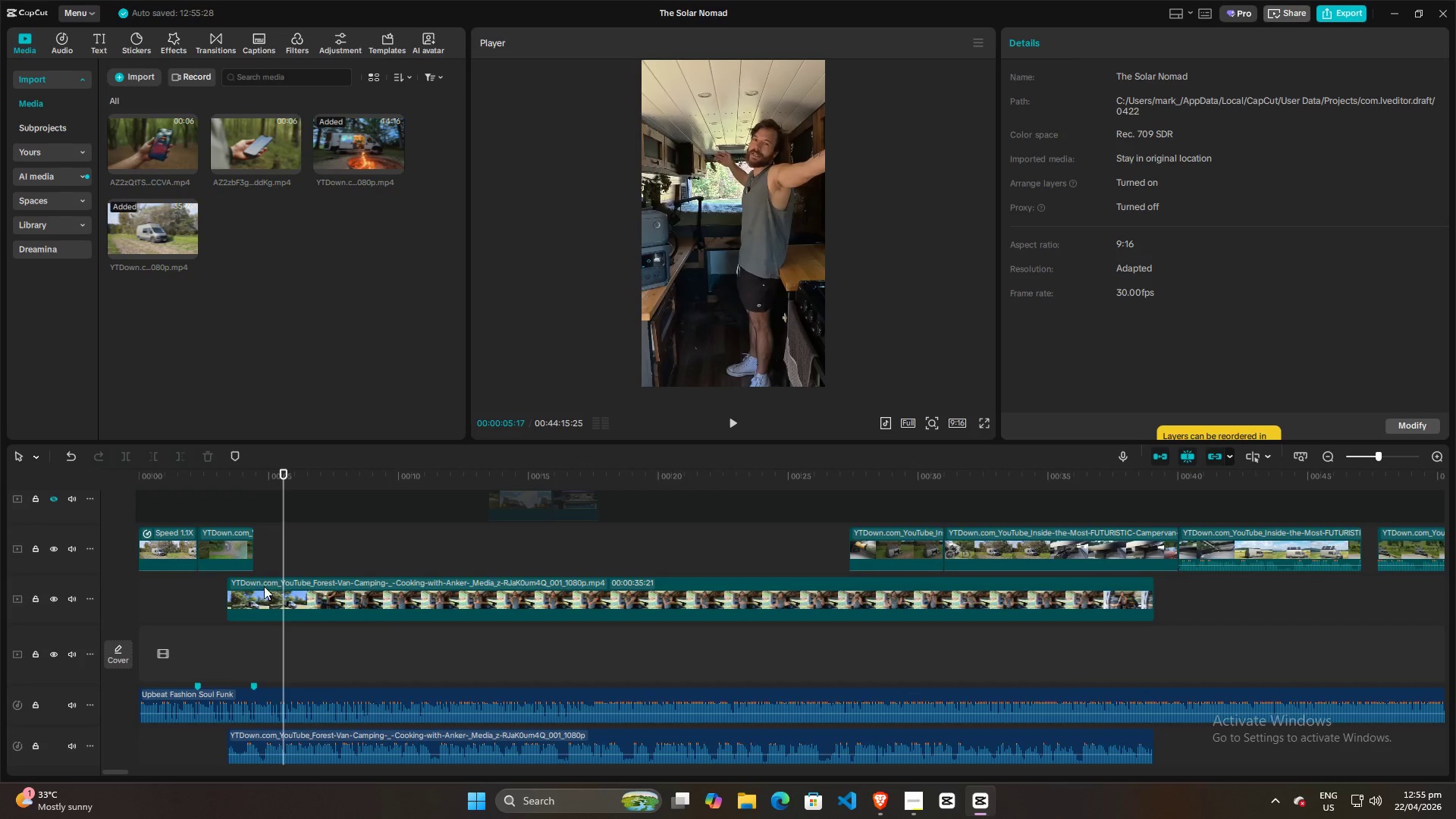 
left_click([264, 592])
 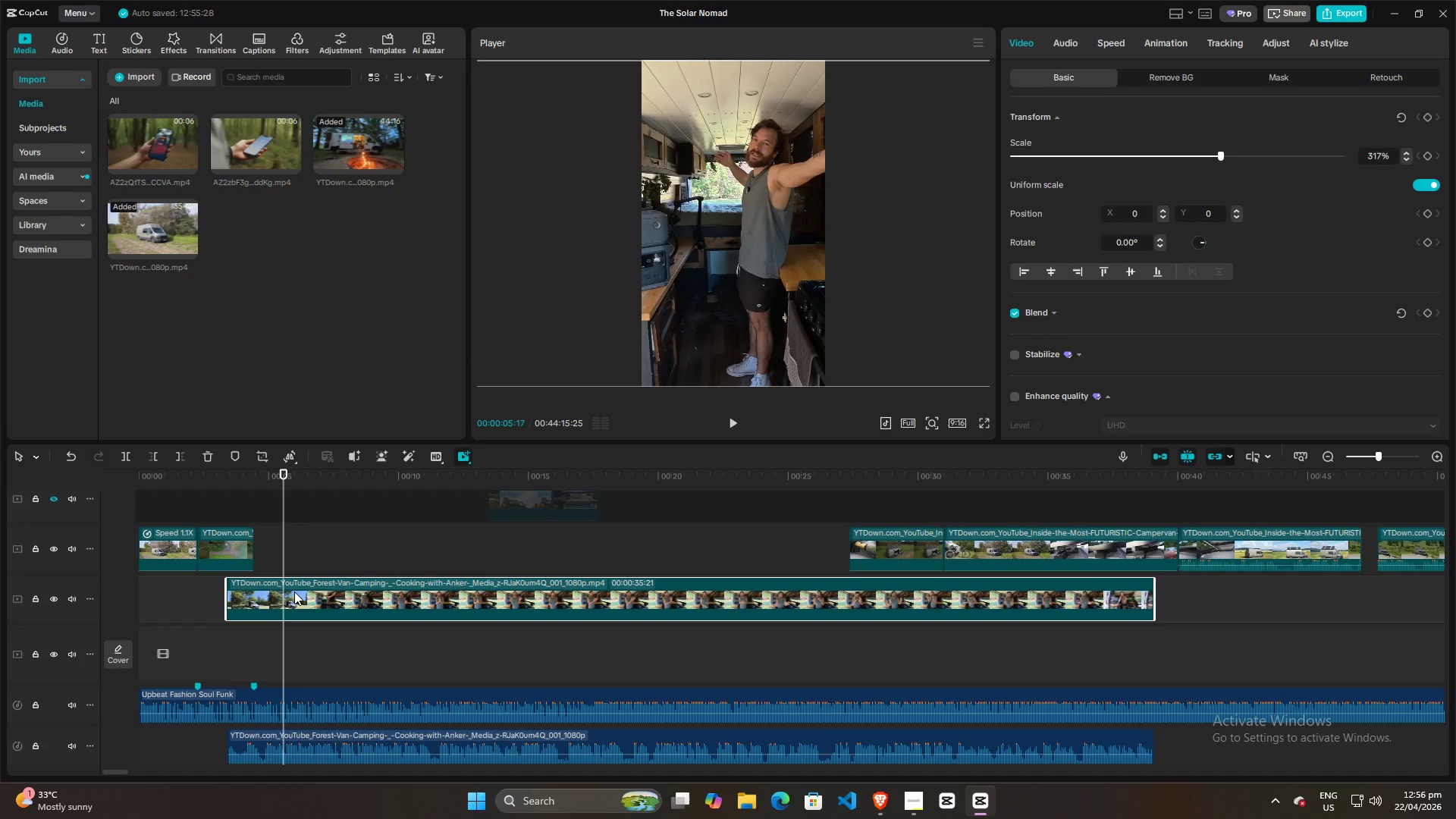 
key(M)
 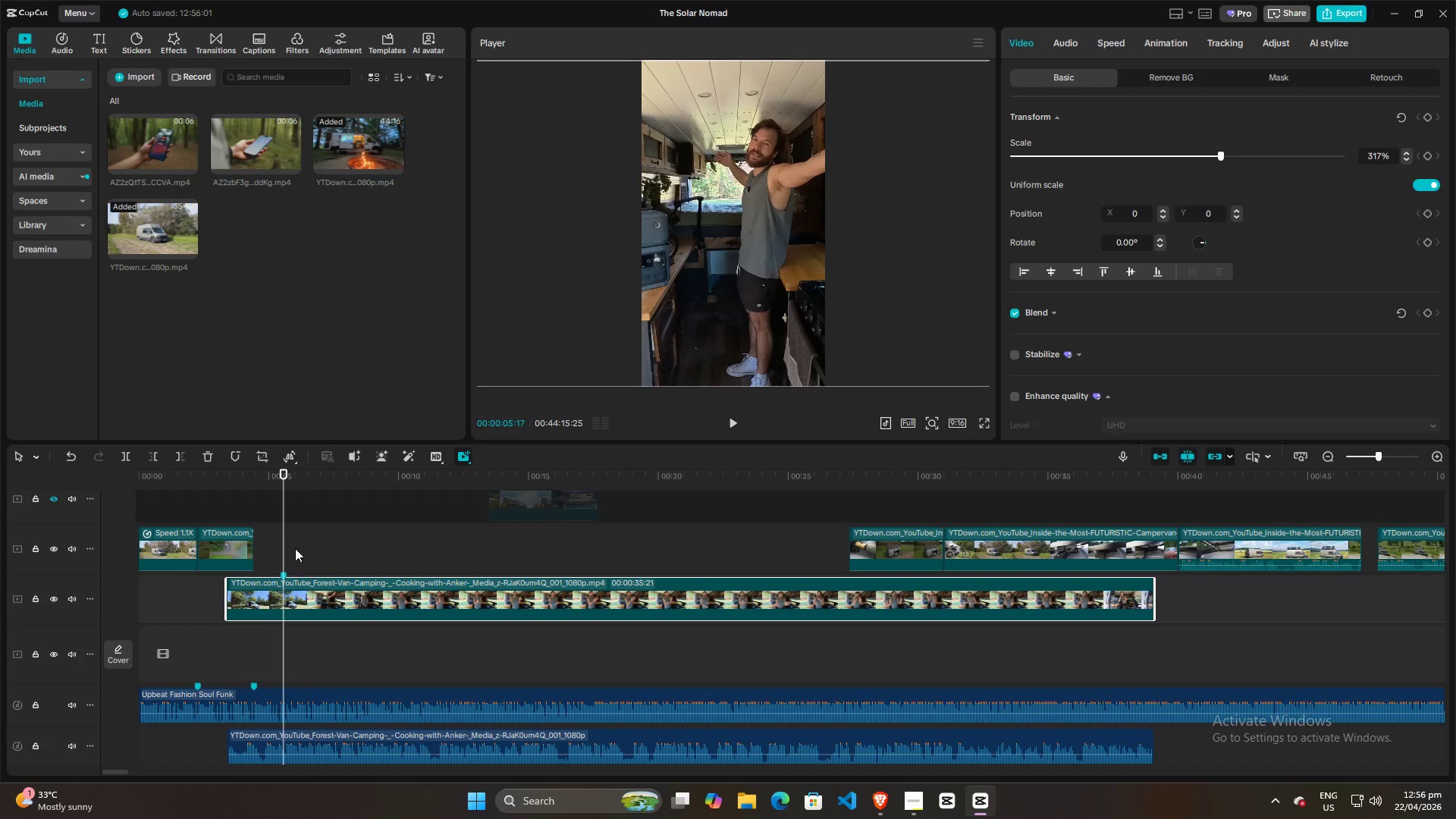 
left_click_drag(start_coordinate=[282, 537], to_coordinate=[256, 537])
 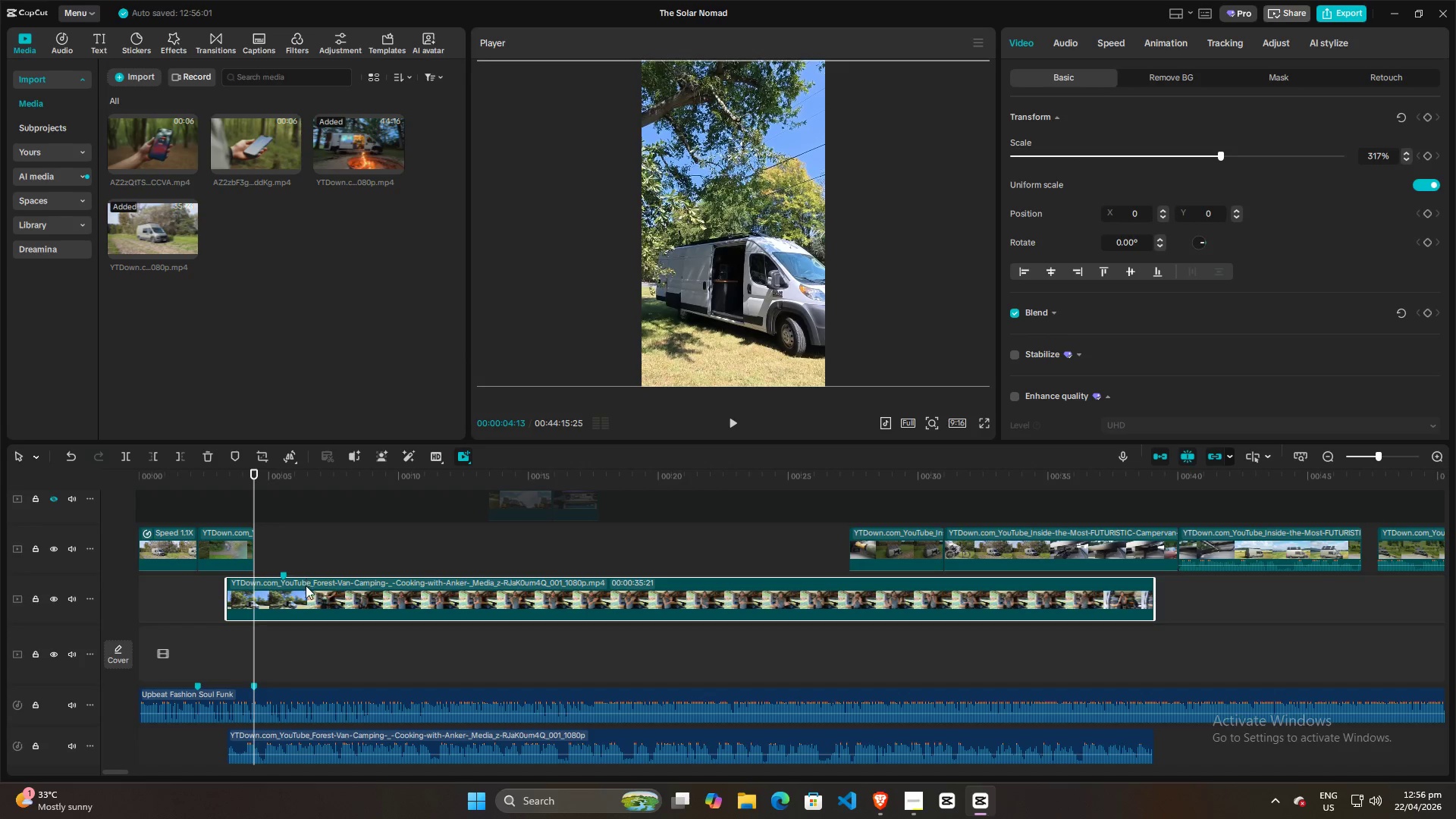 
left_click_drag(start_coordinate=[306, 588], to_coordinate=[275, 587])
 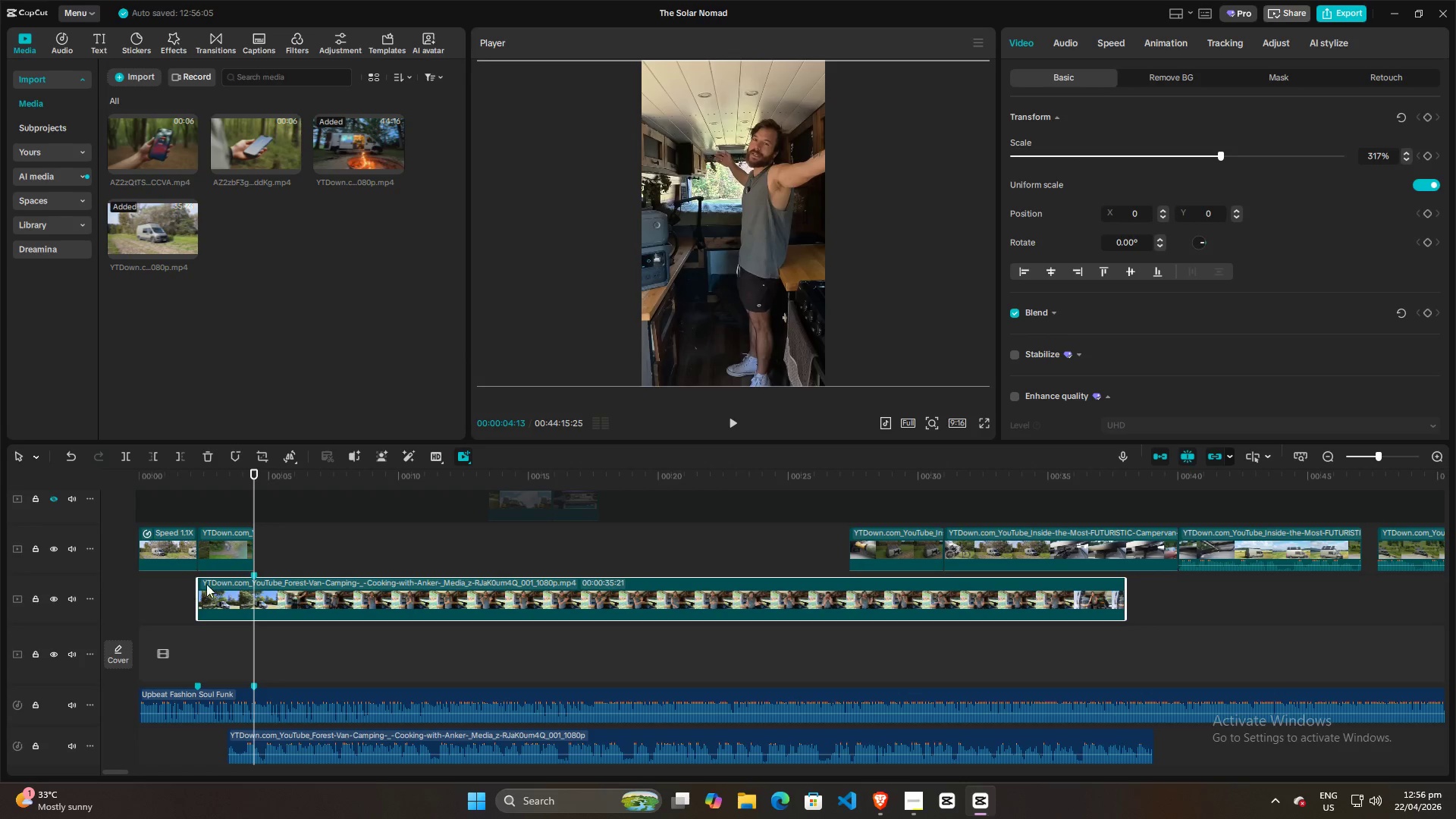 
left_click([190, 587])
 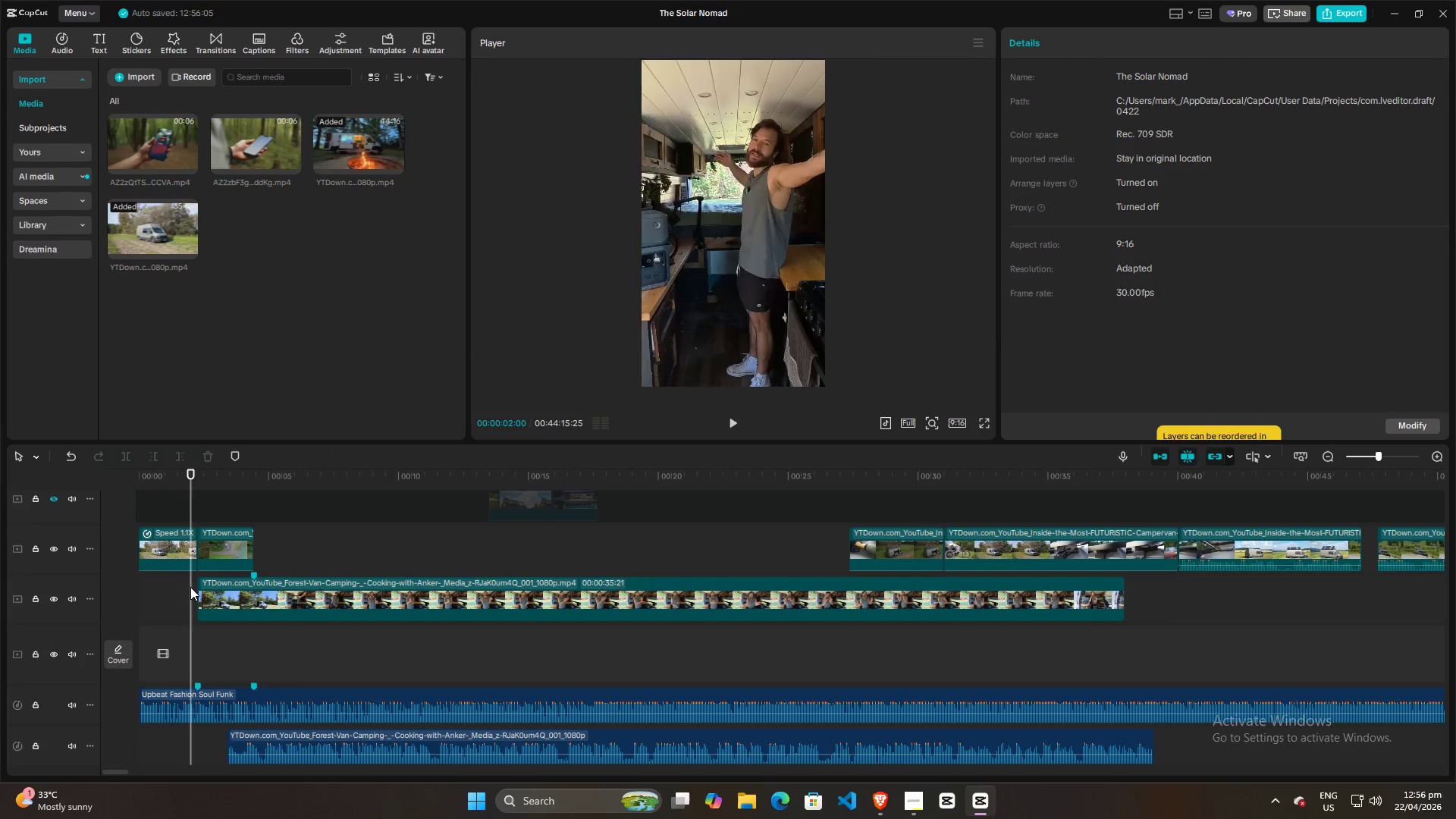 
key(Space)
 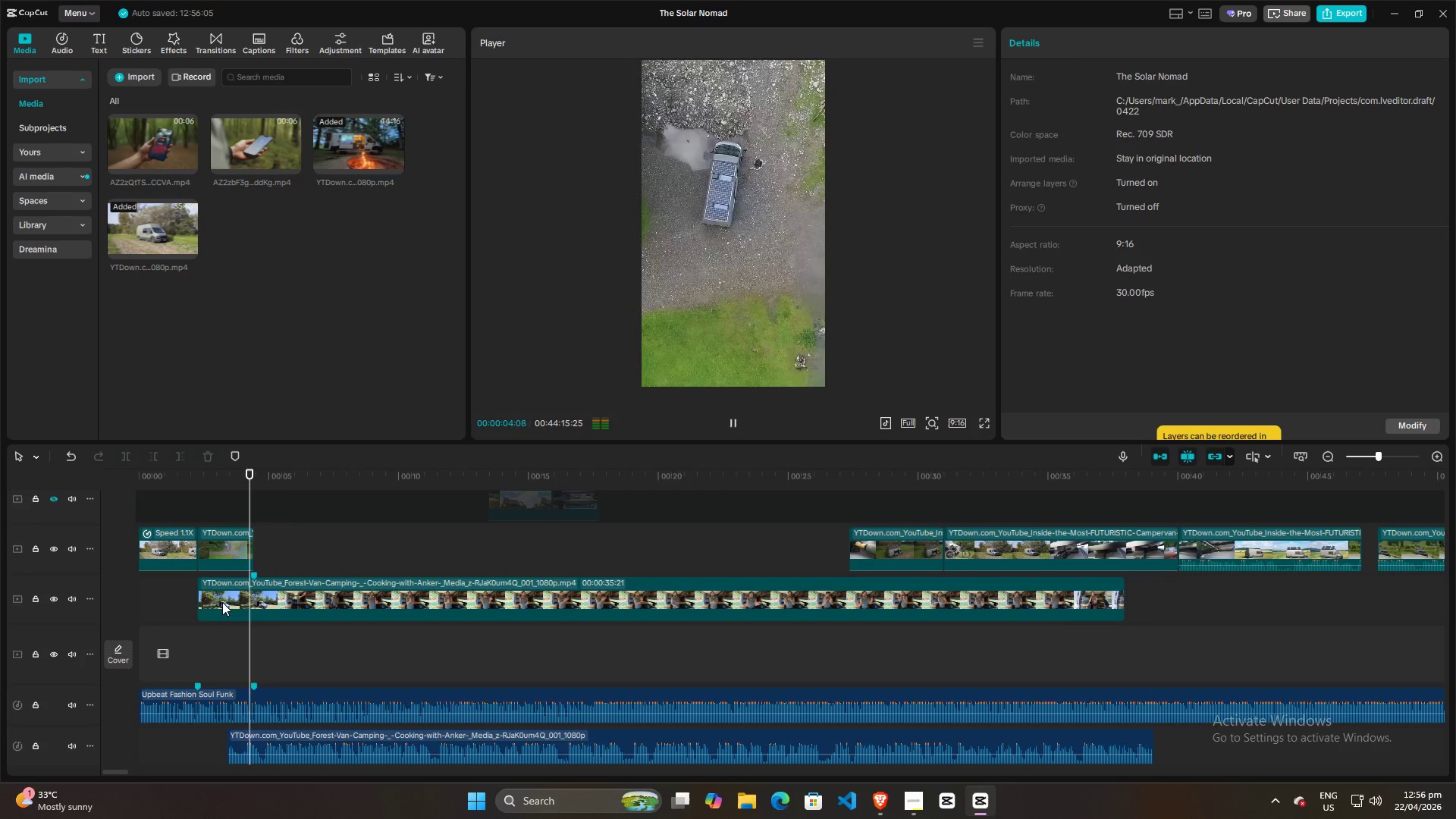 
key(Space)
 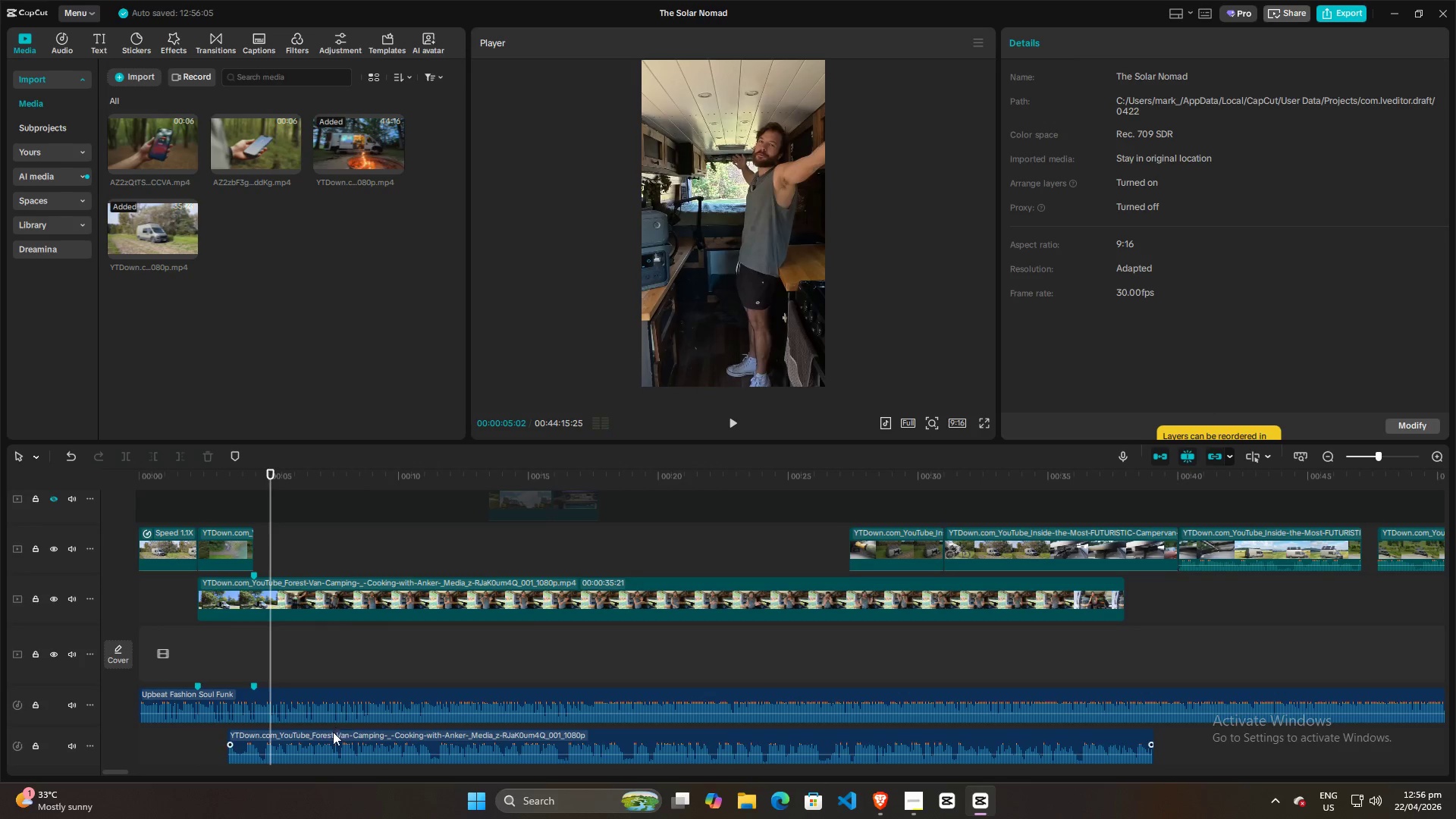 
left_click_drag(start_coordinate=[326, 738], to_coordinate=[300, 736])
 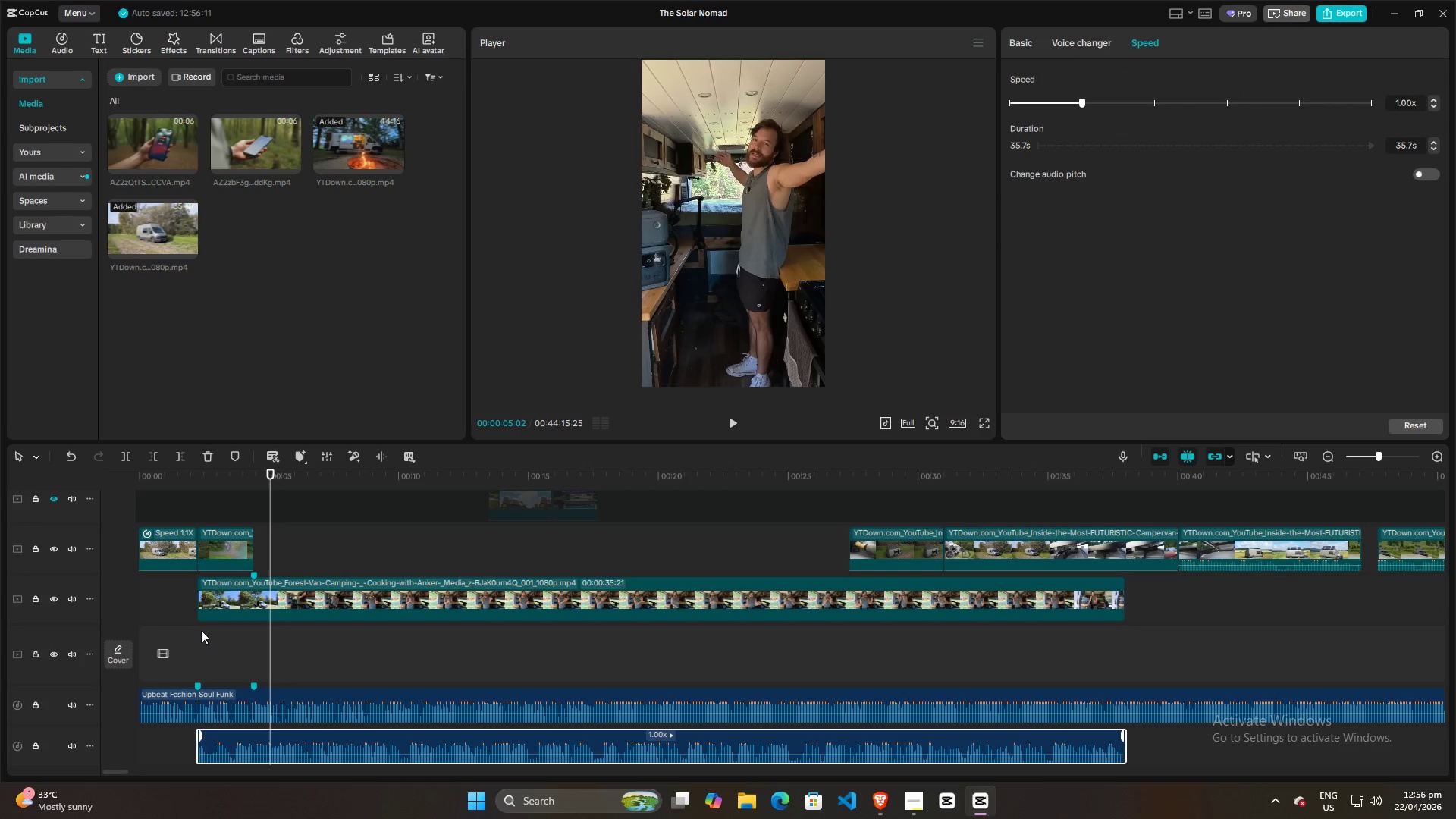 
left_click([194, 602])
 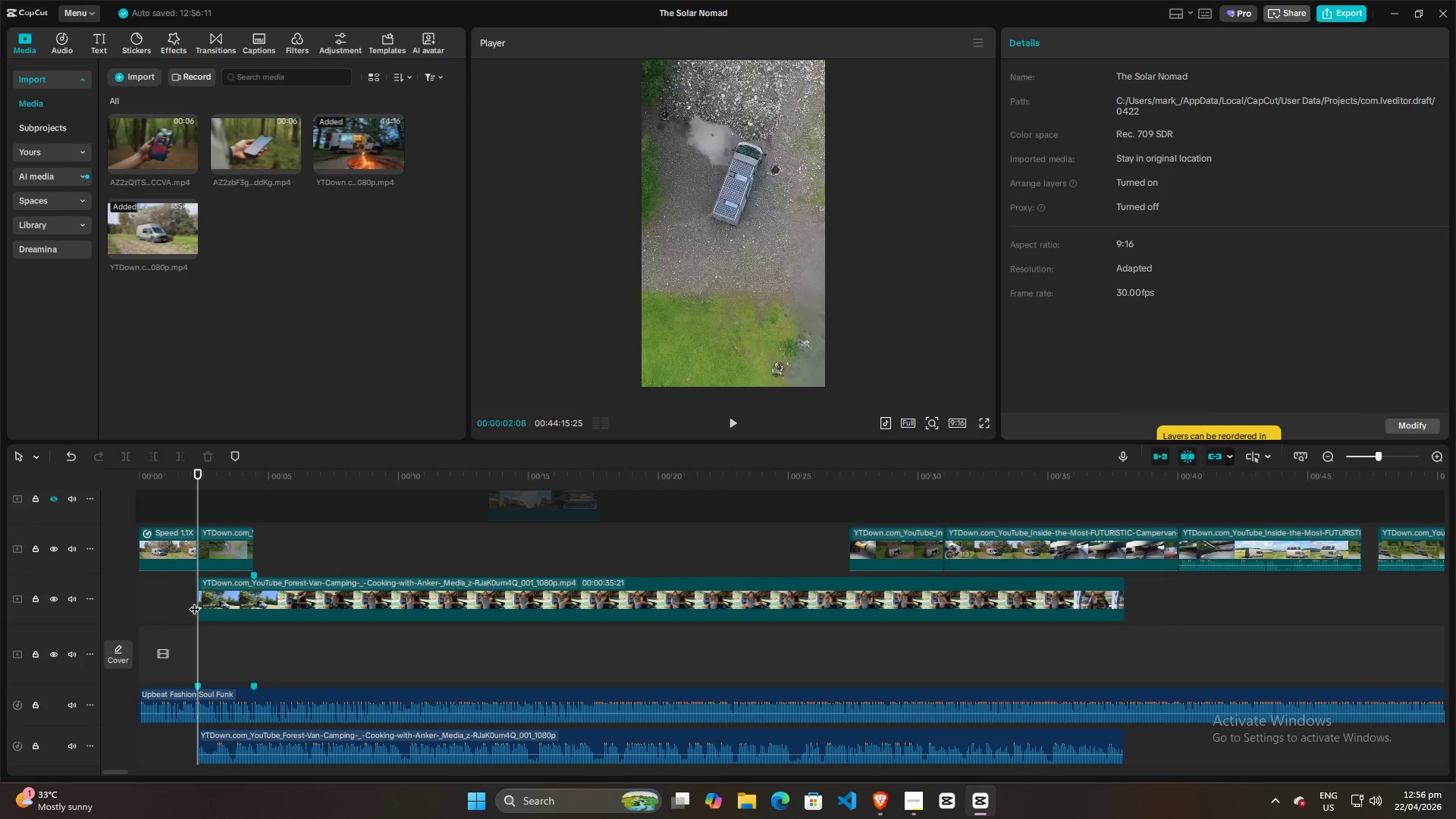 
key(Space)